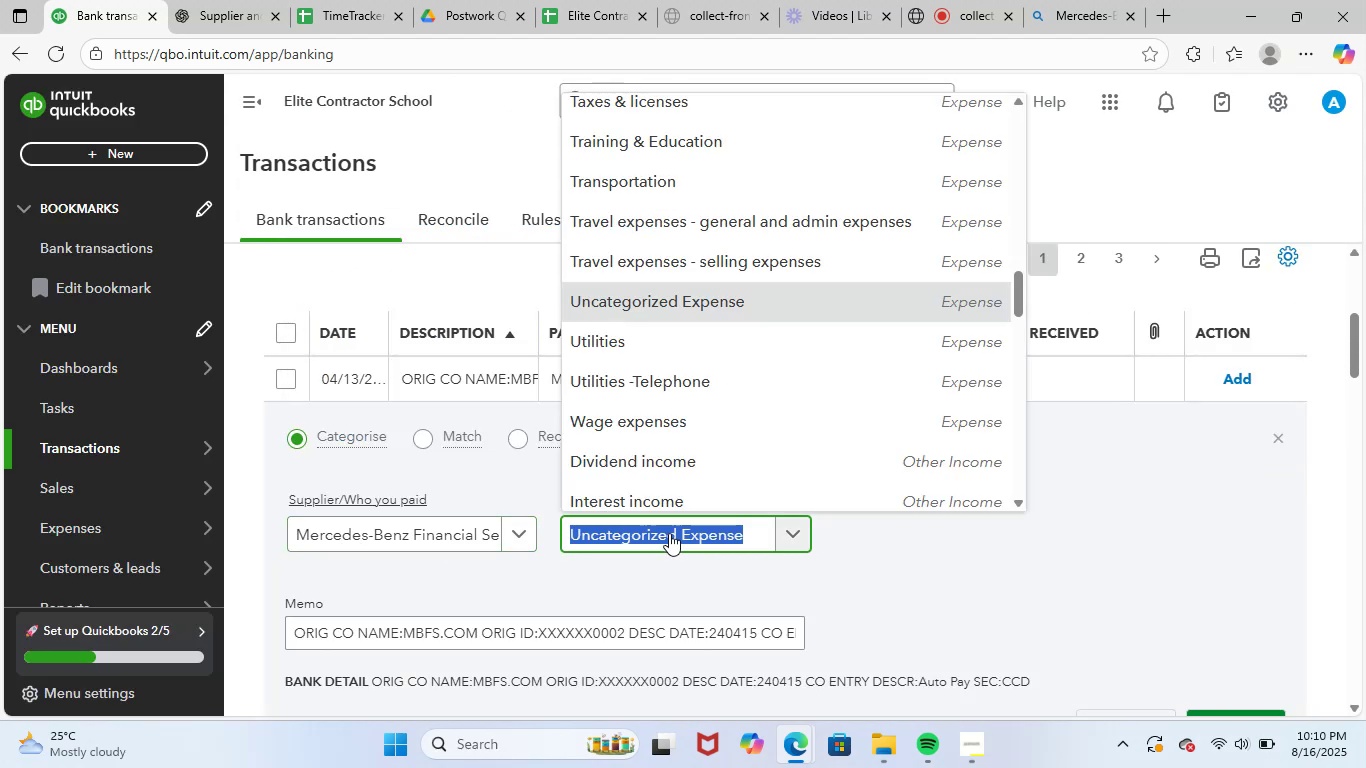 
type(insu)
 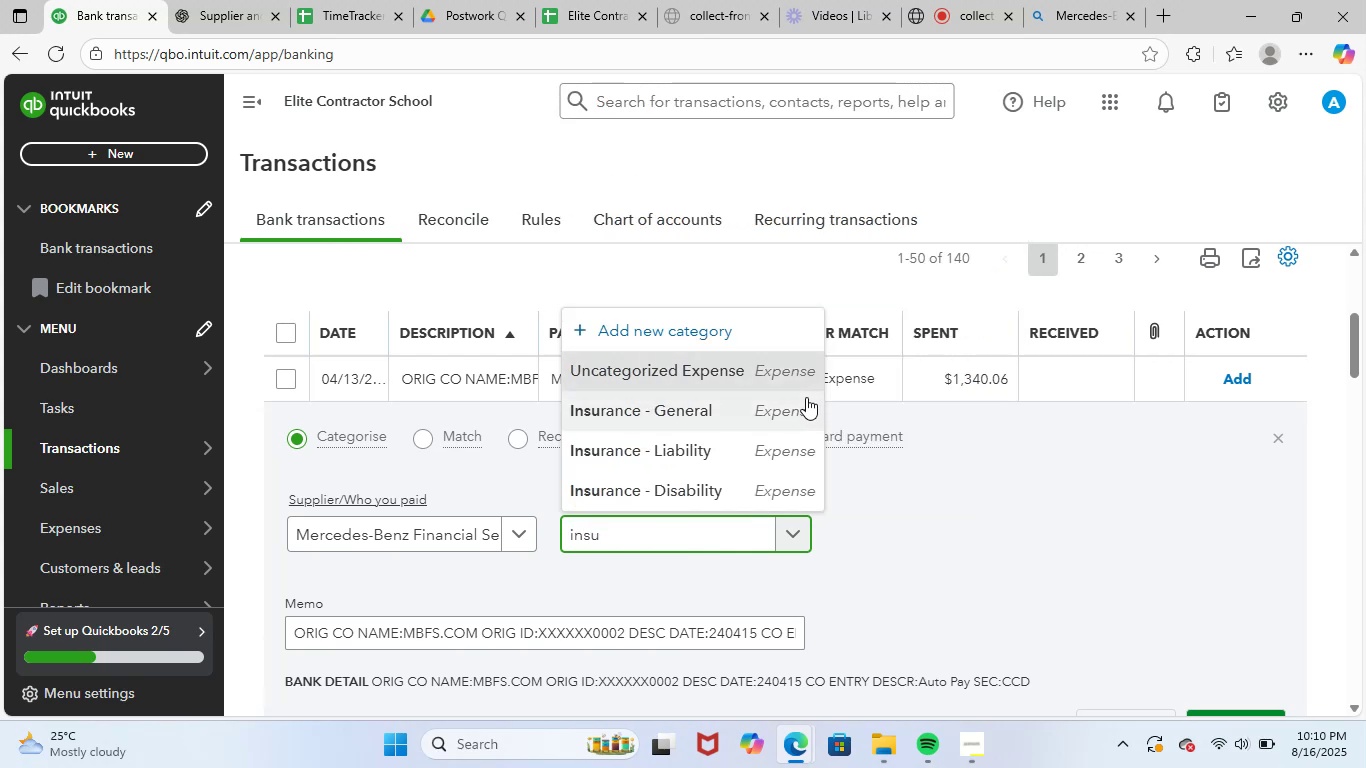 
left_click([760, 416])
 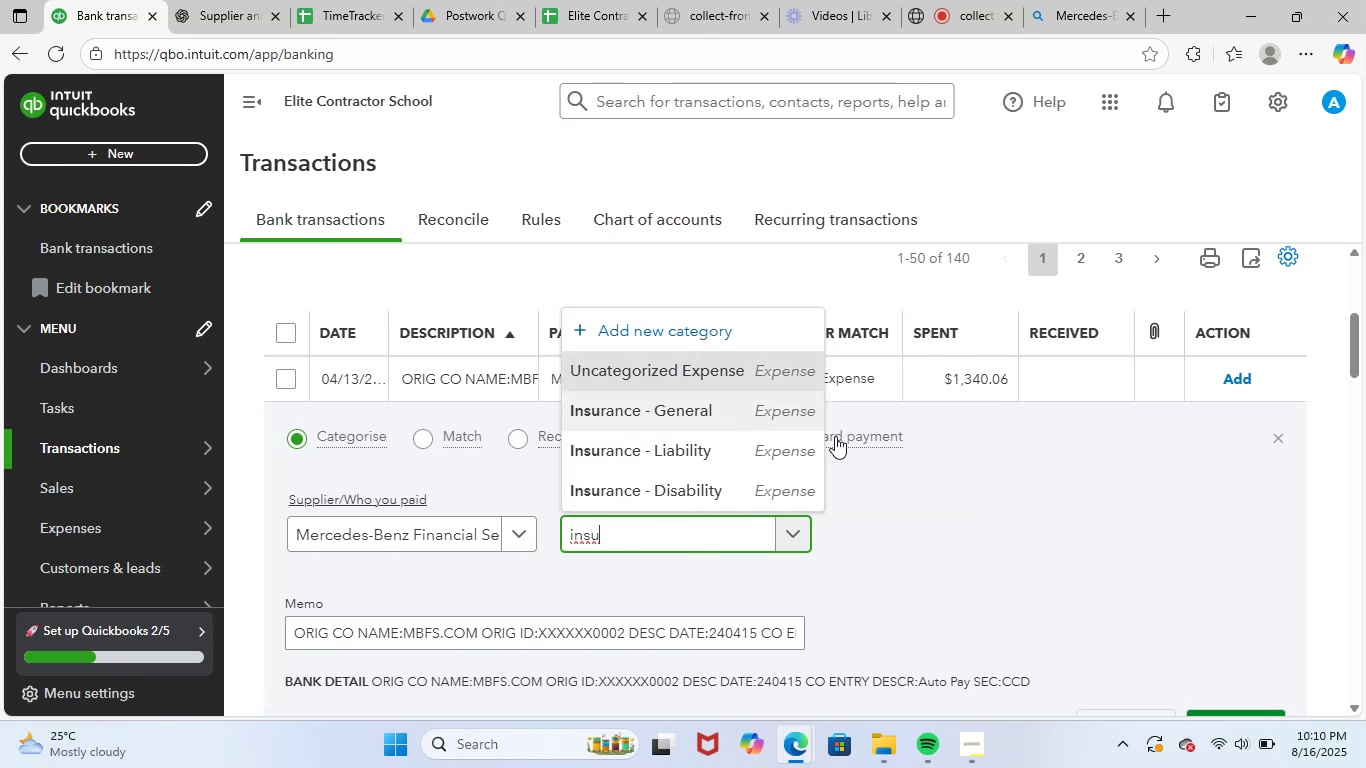 
scroll: coordinate [967, 498], scroll_direction: down, amount: 3.0
 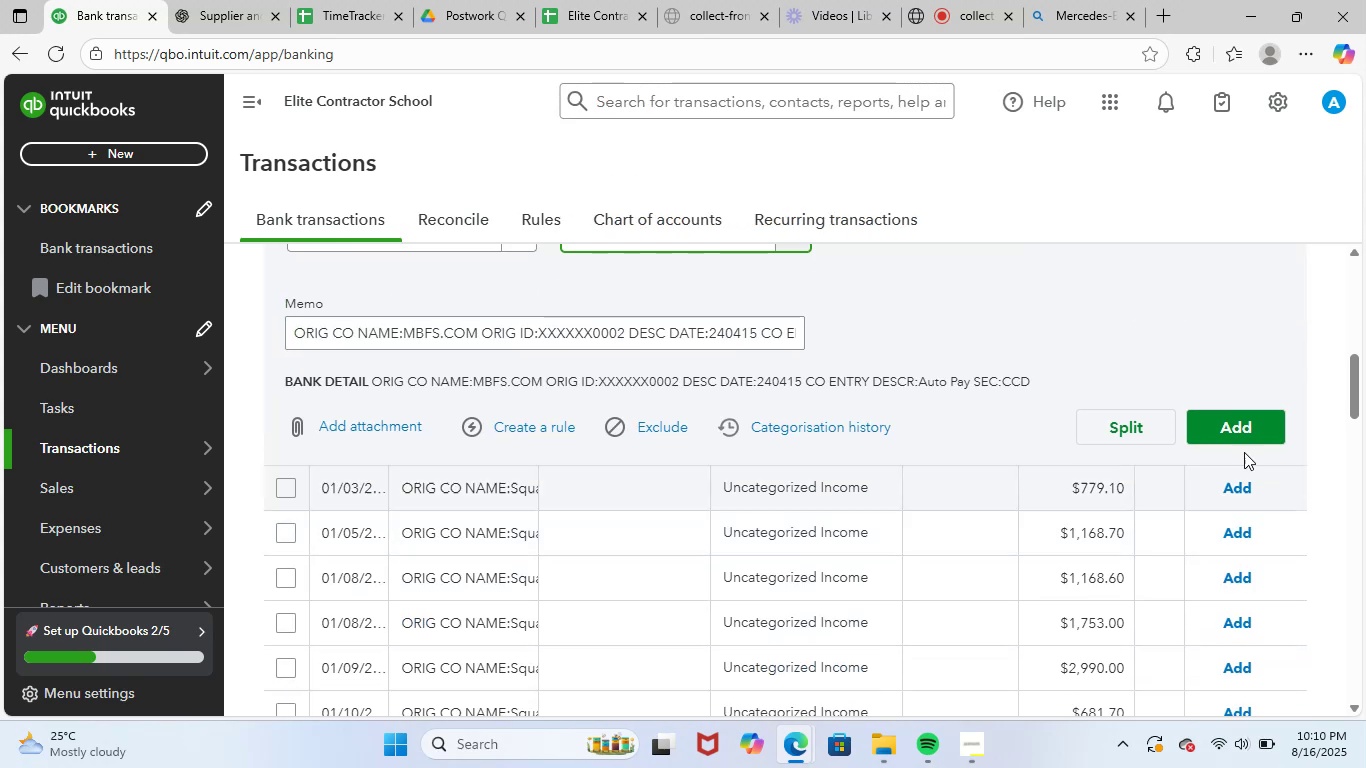 
left_click([1251, 438])
 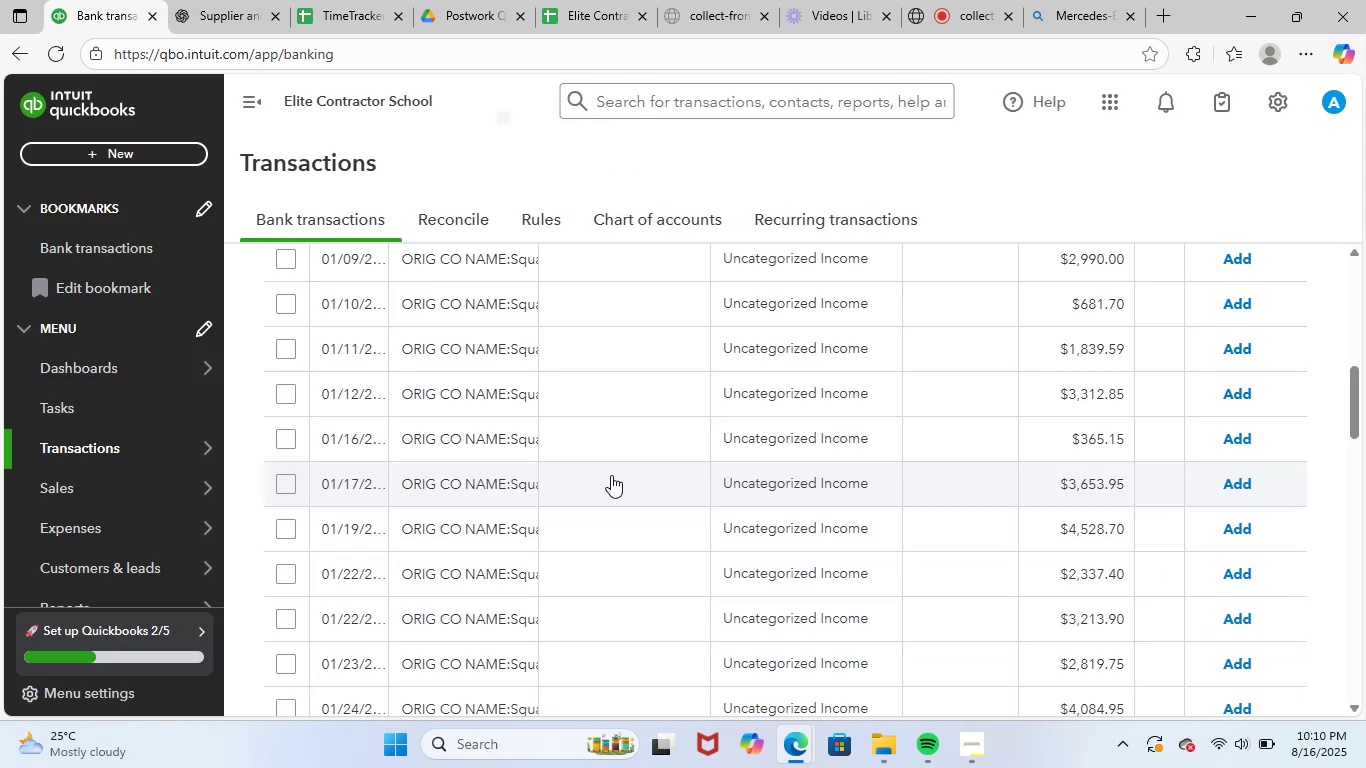 
scroll: coordinate [678, 556], scroll_direction: up, amount: 4.0
 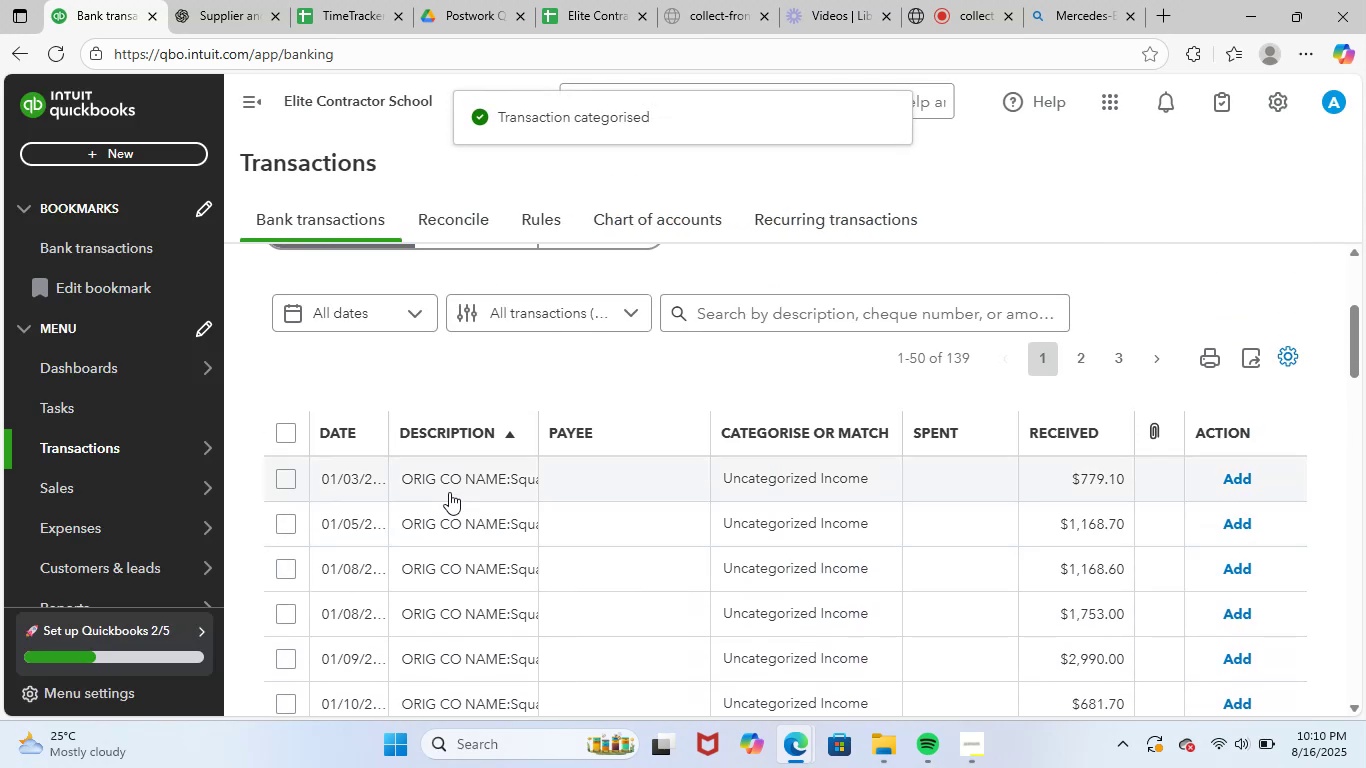 
left_click([457, 476])
 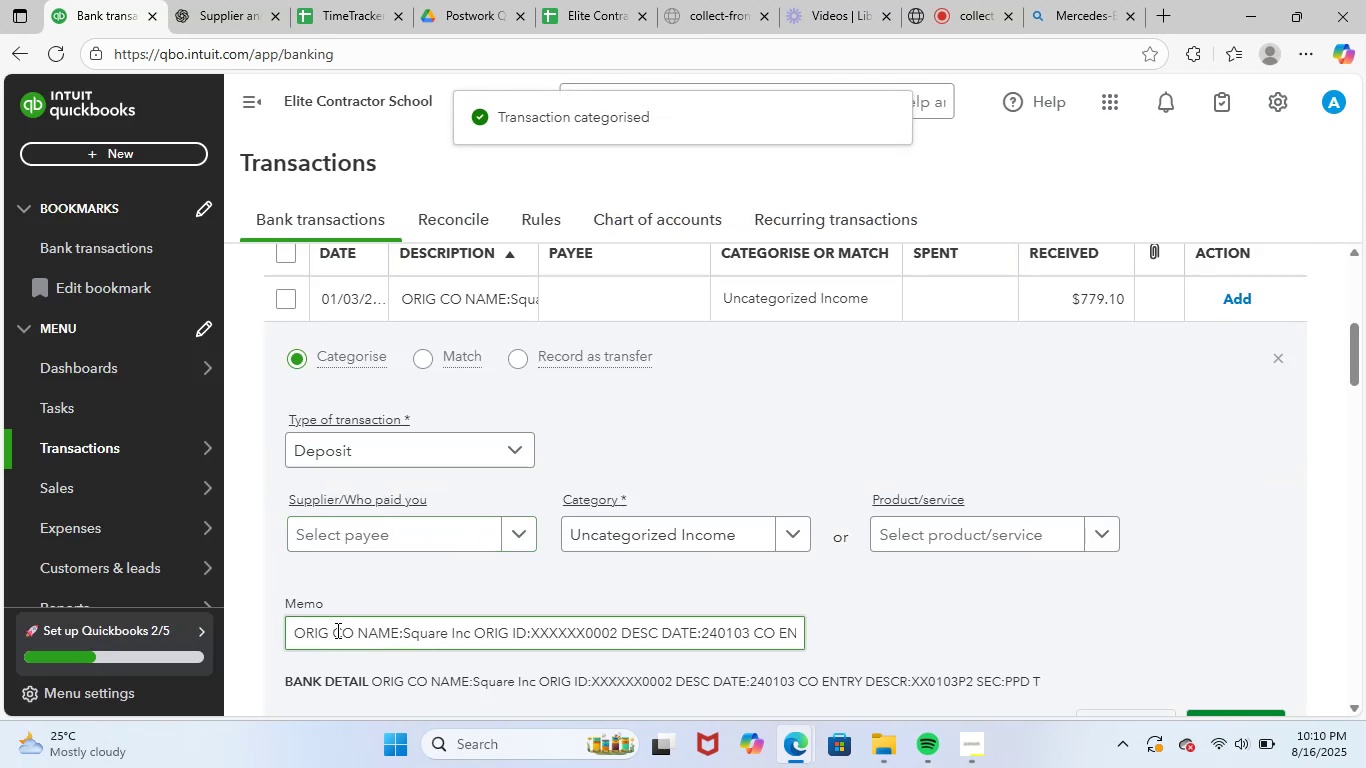 
left_click_drag(start_coordinate=[293, 634], to_coordinate=[1170, 639])
 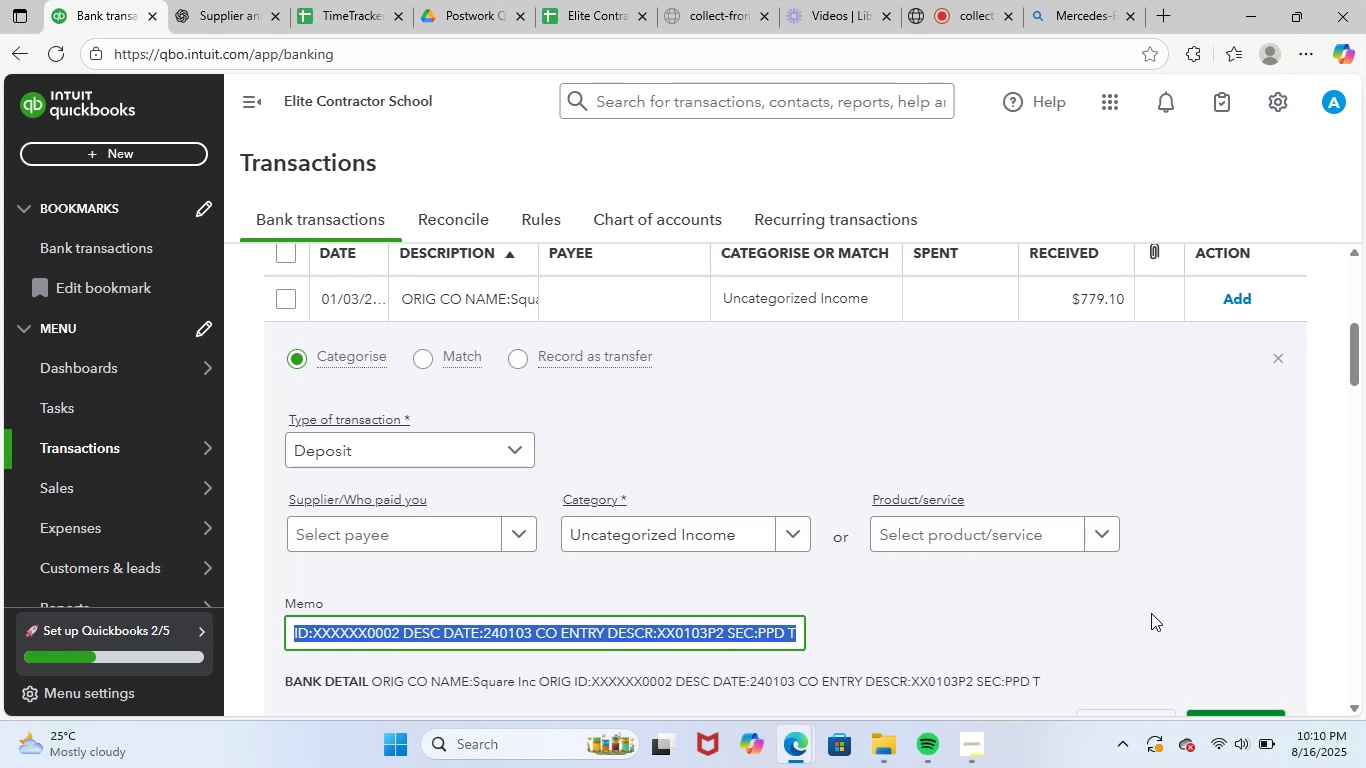 
key(Control+C)
 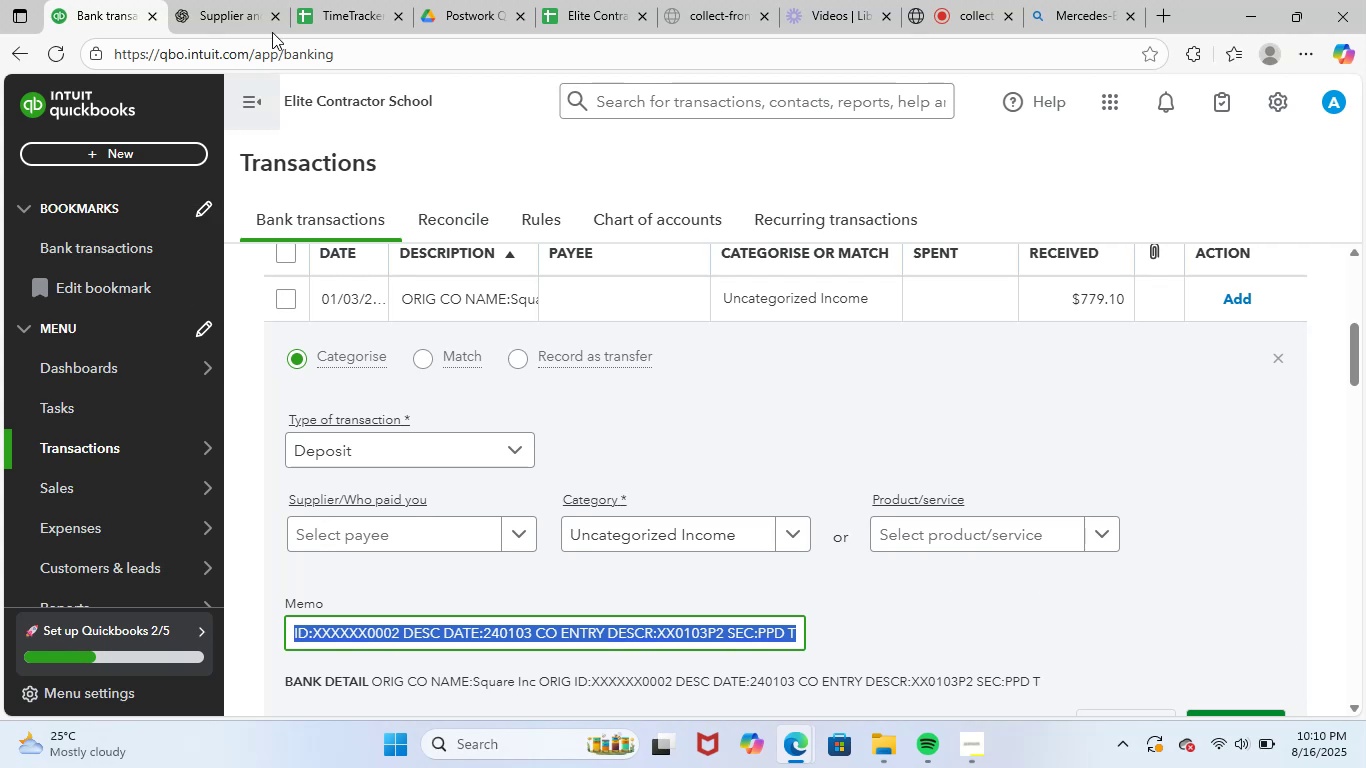 
left_click([231, 0])
 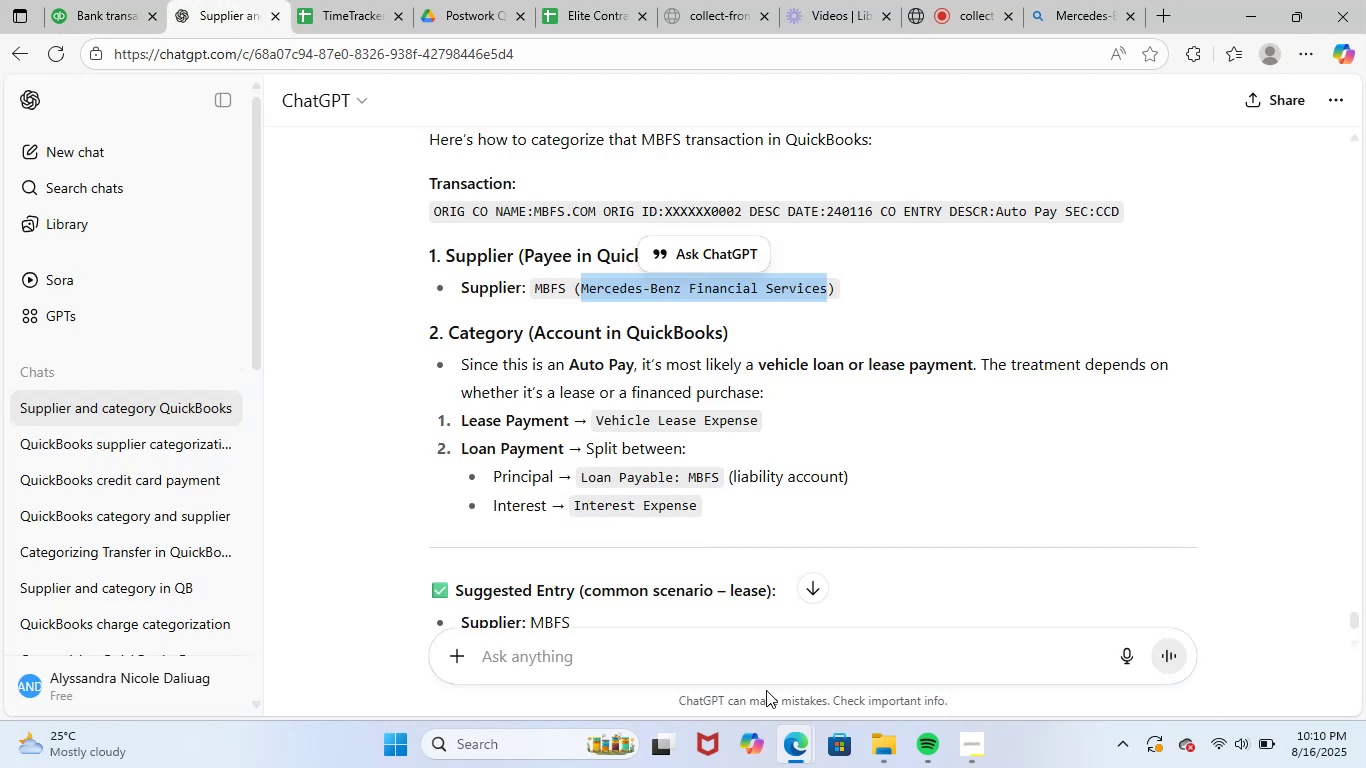 
left_click([778, 662])
 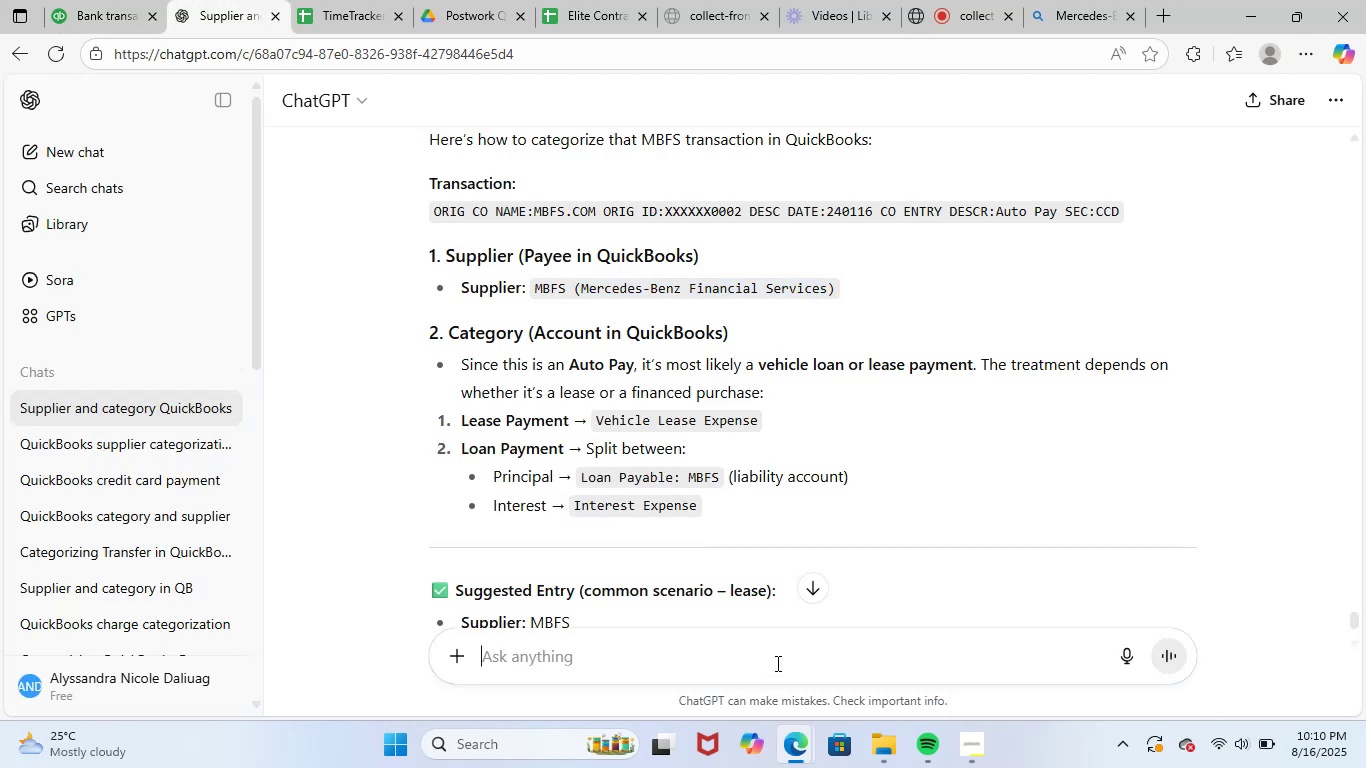 
hold_key(key=ControlLeft, duration=0.4)
 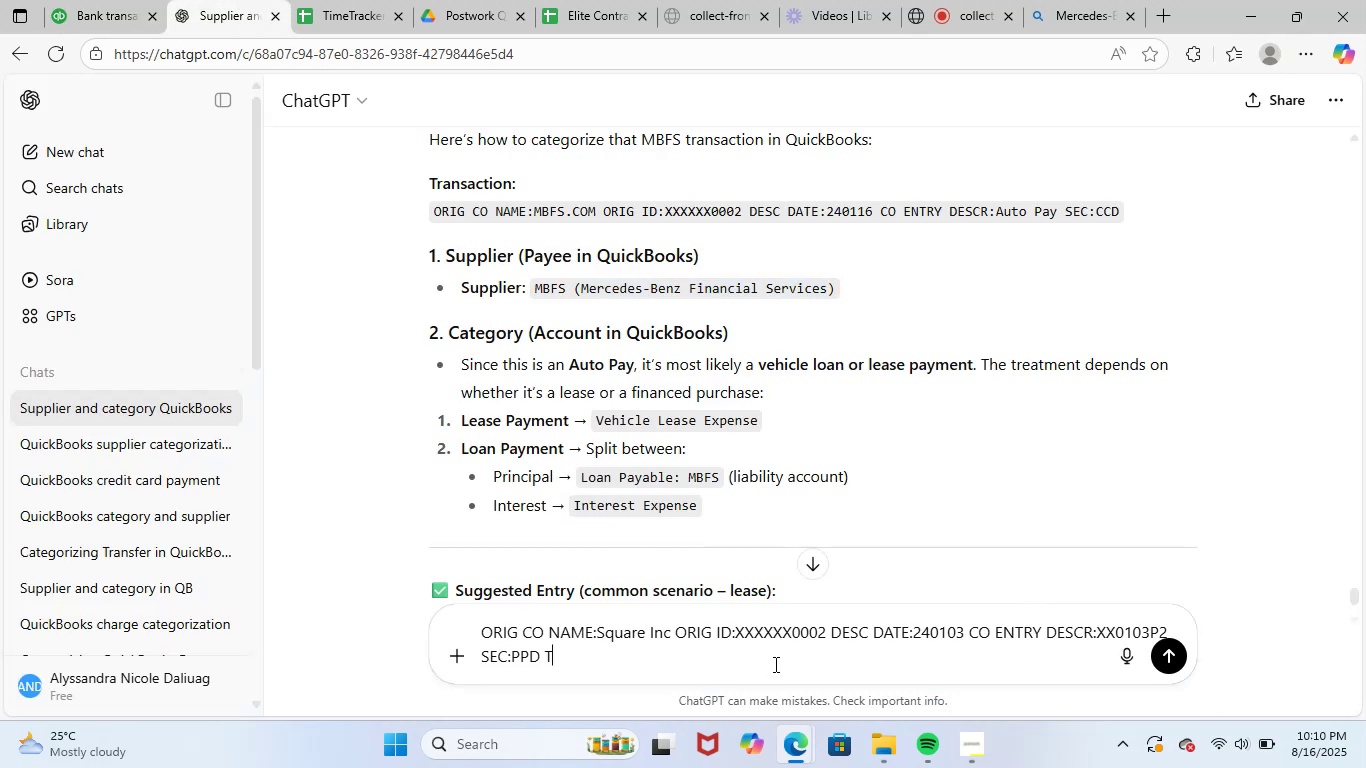 
hold_key(key=V, duration=0.31)
 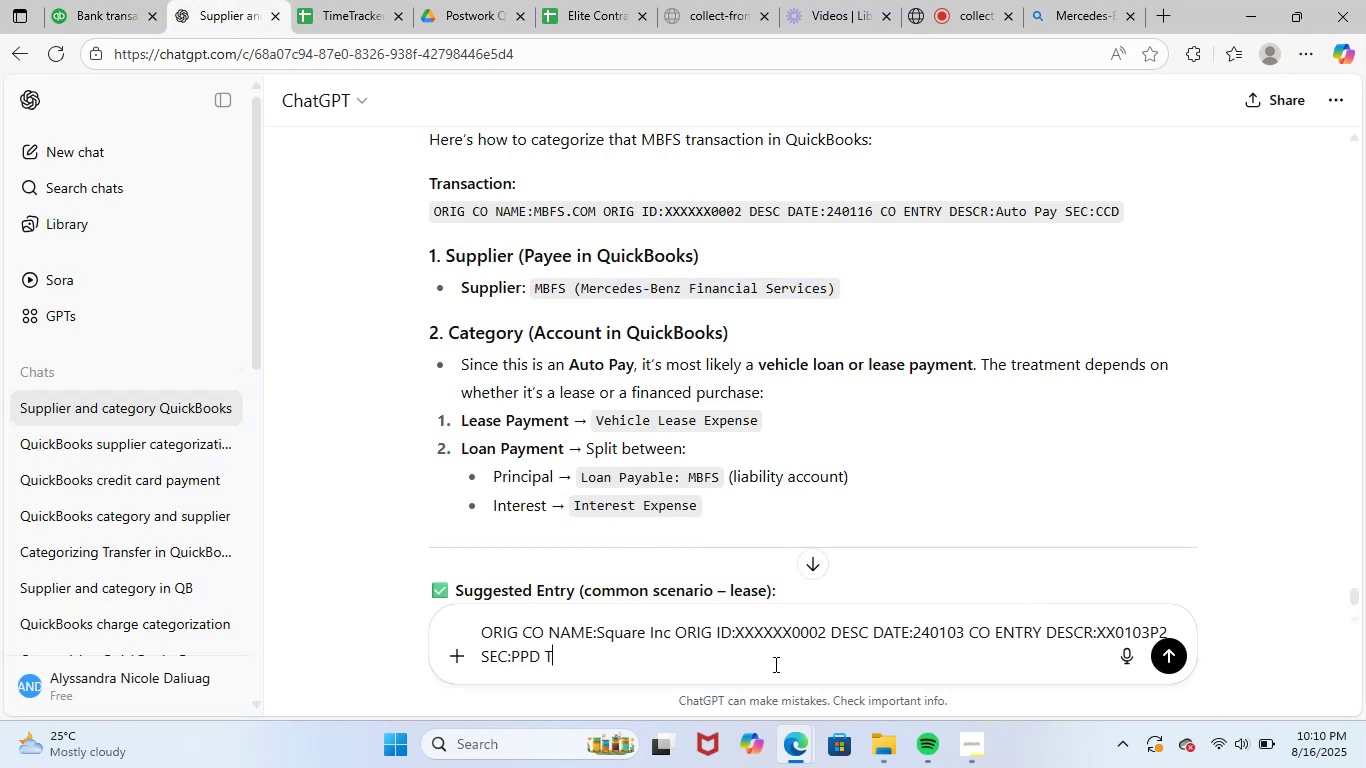 
key(NumpadEnter)
 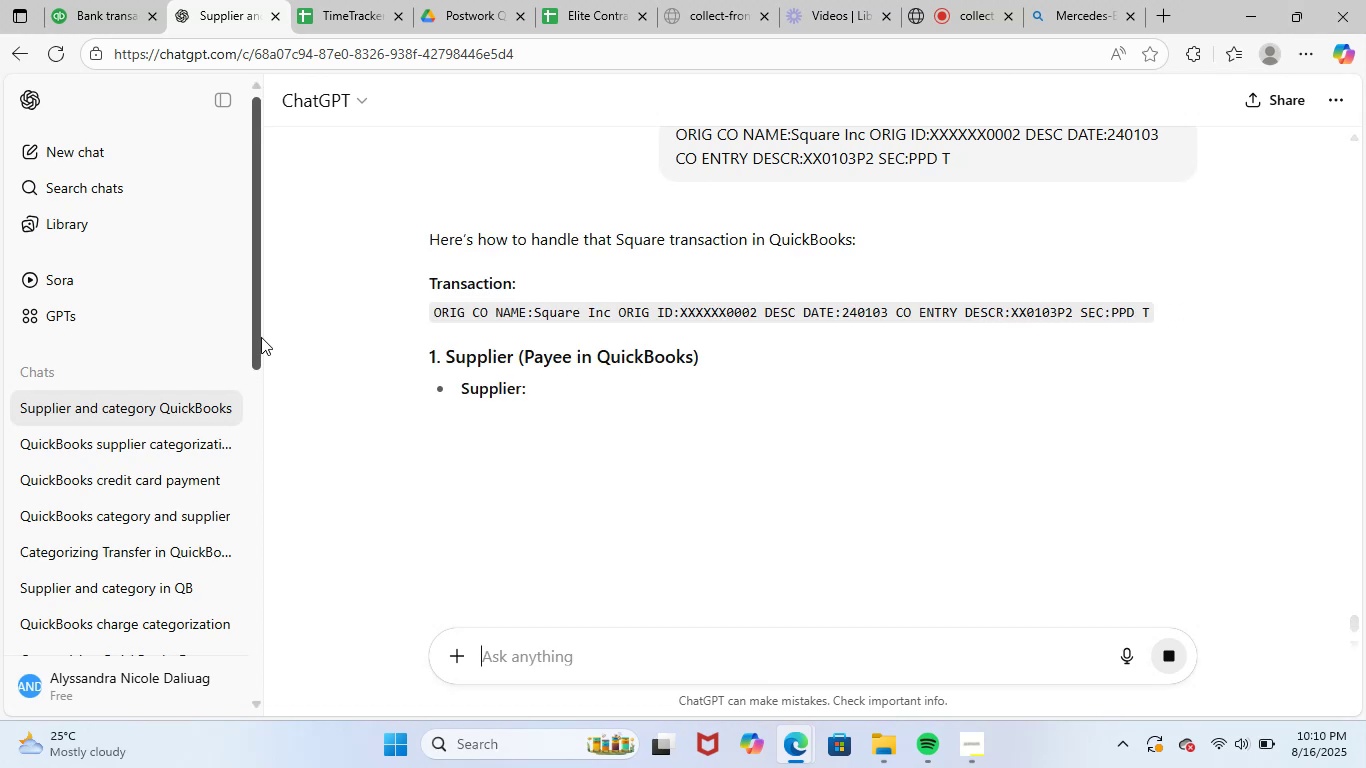 
wait(6.85)
 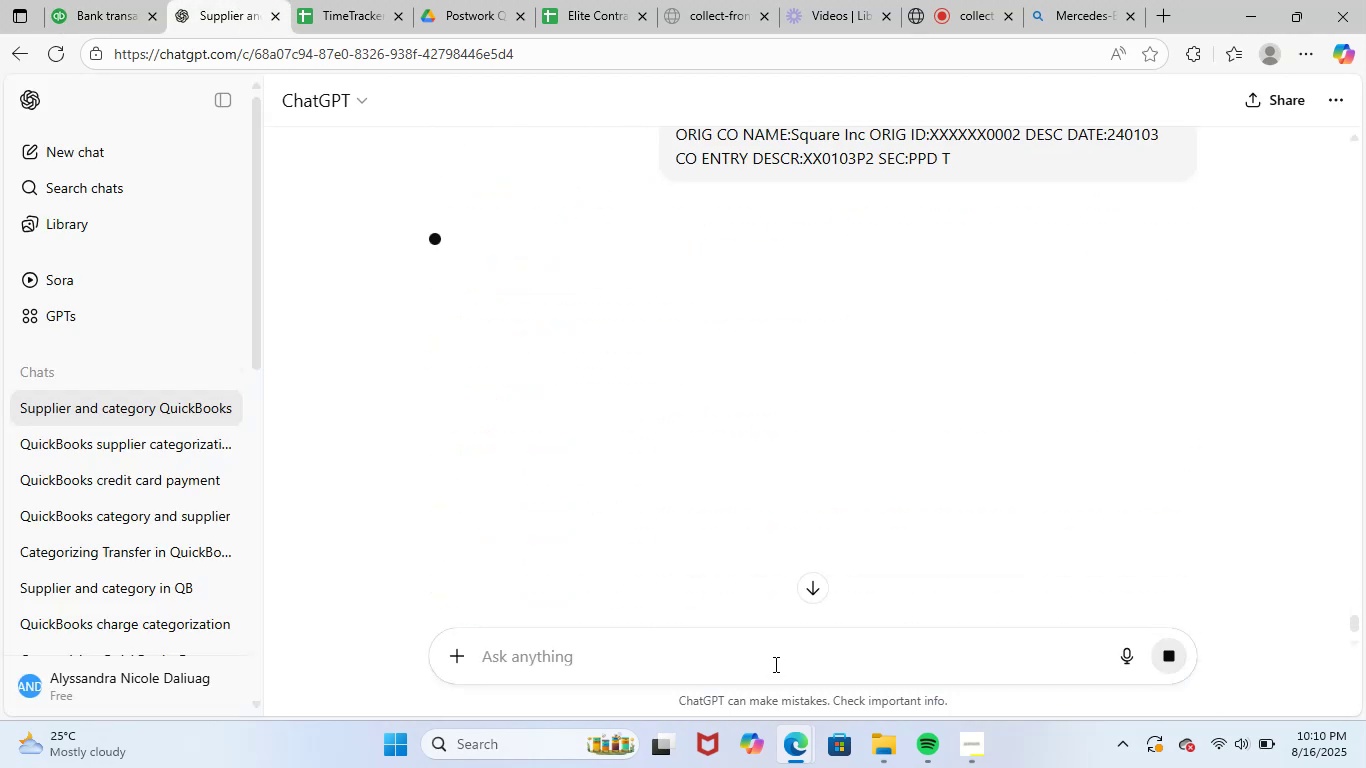 
left_click_drag(start_coordinate=[535, 392], to_coordinate=[656, 387])
 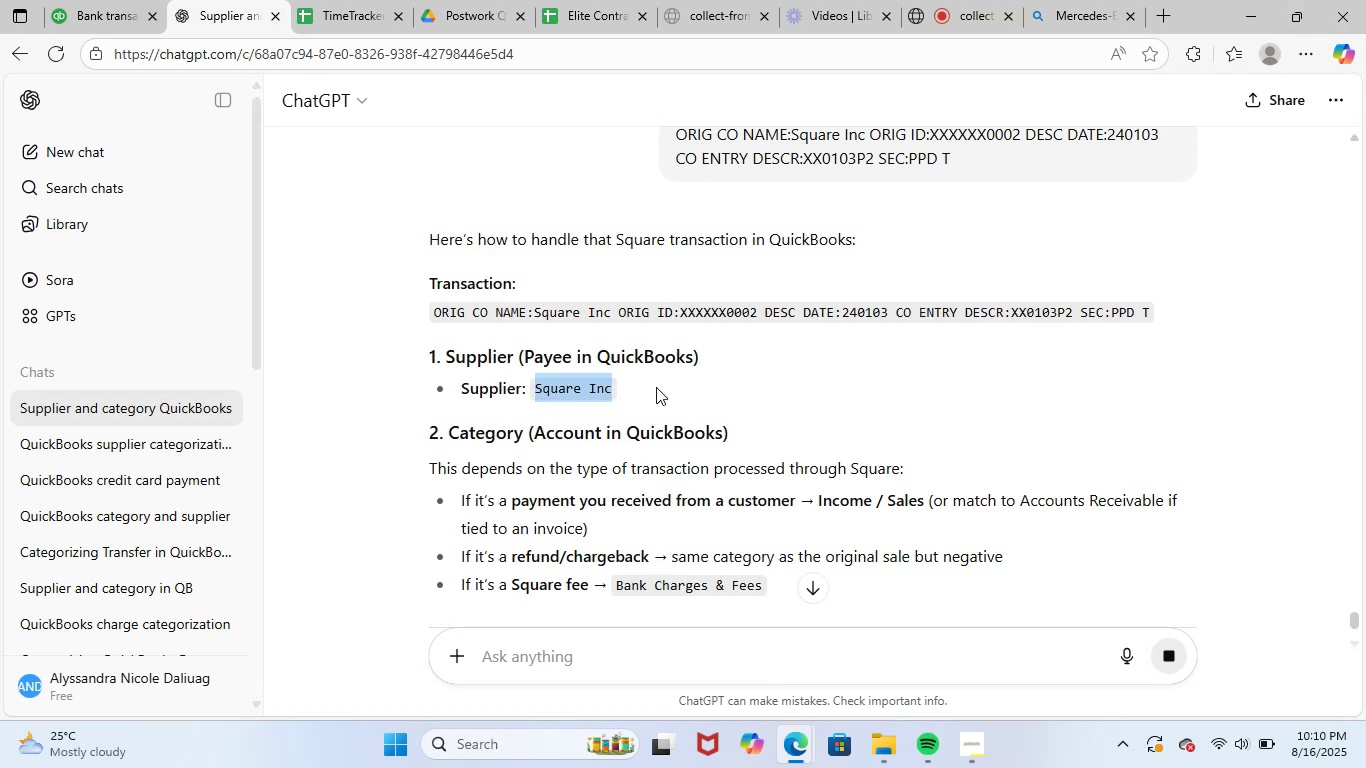 
key(Control+C)
 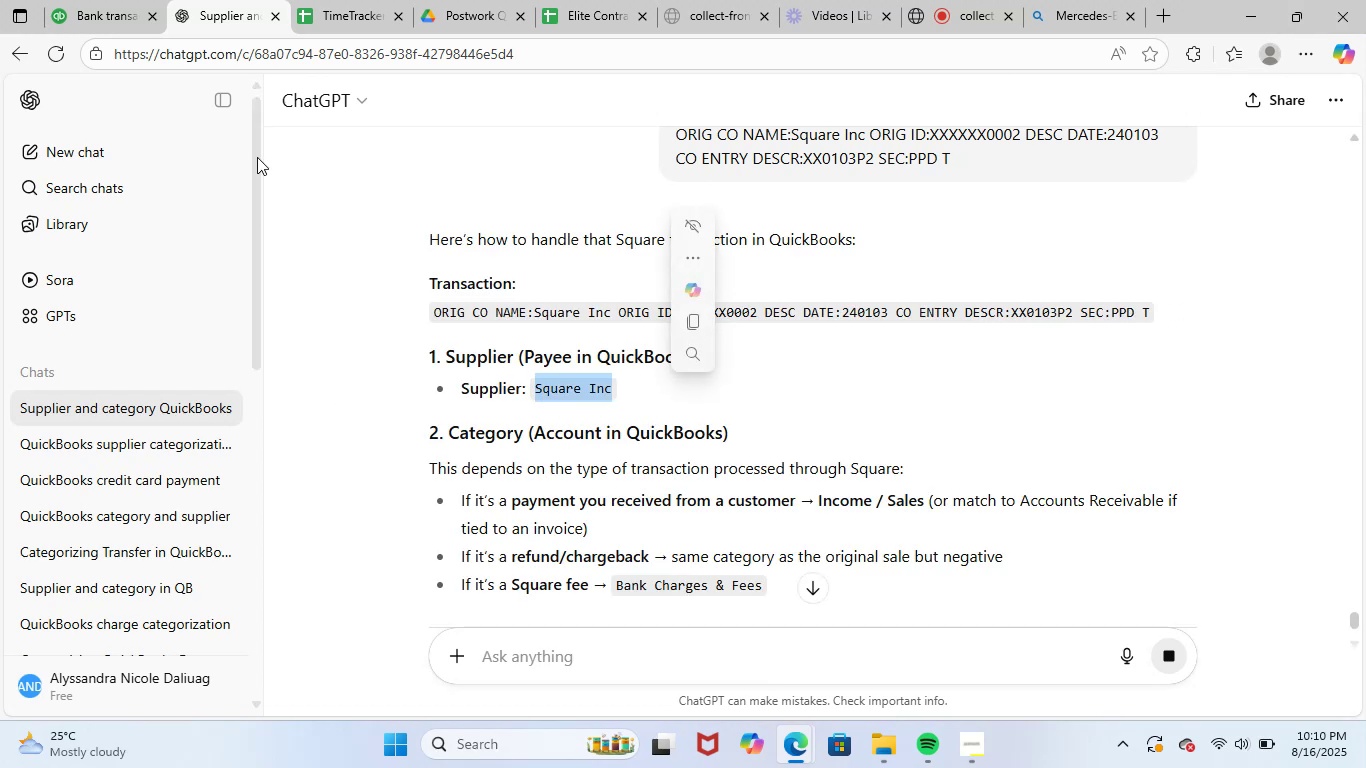 
left_click_drag(start_coordinate=[100, 0], to_coordinate=[105, 2])
 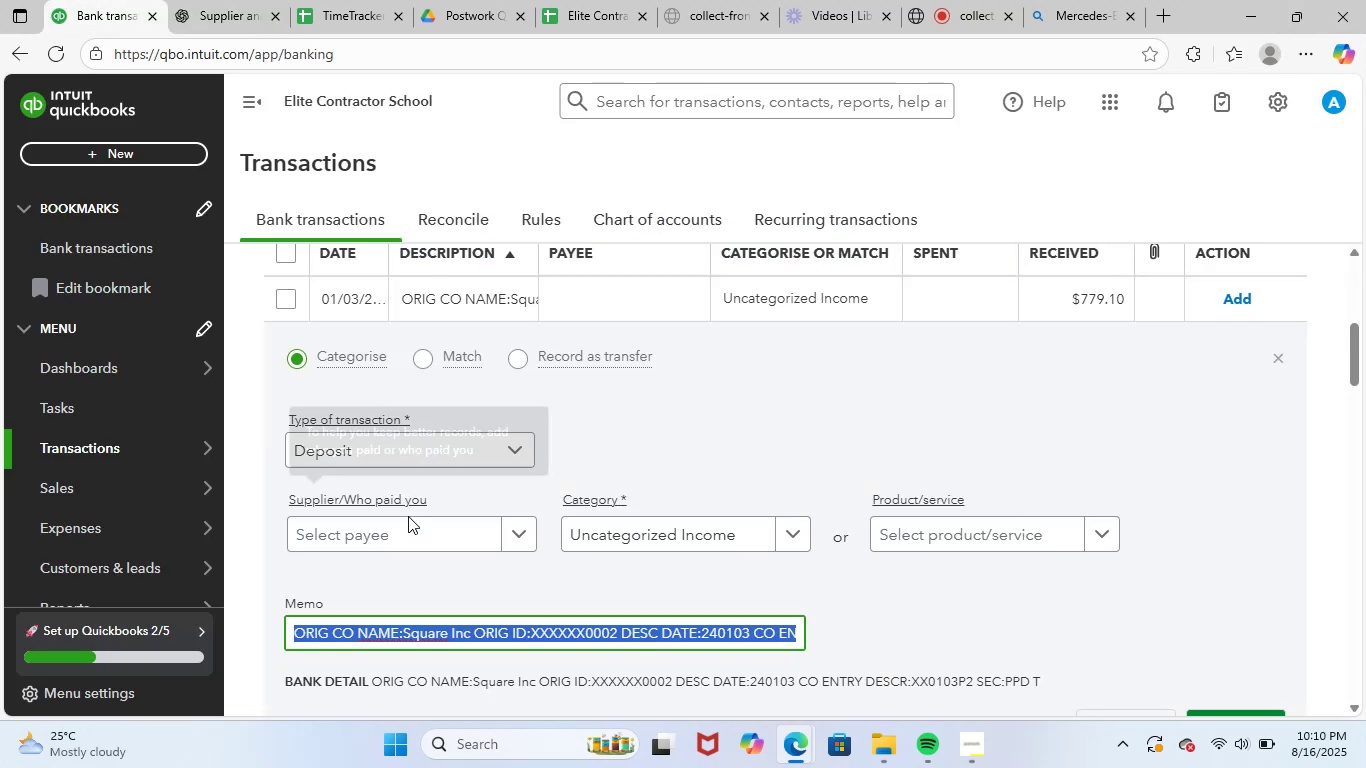 
left_click([414, 528])
 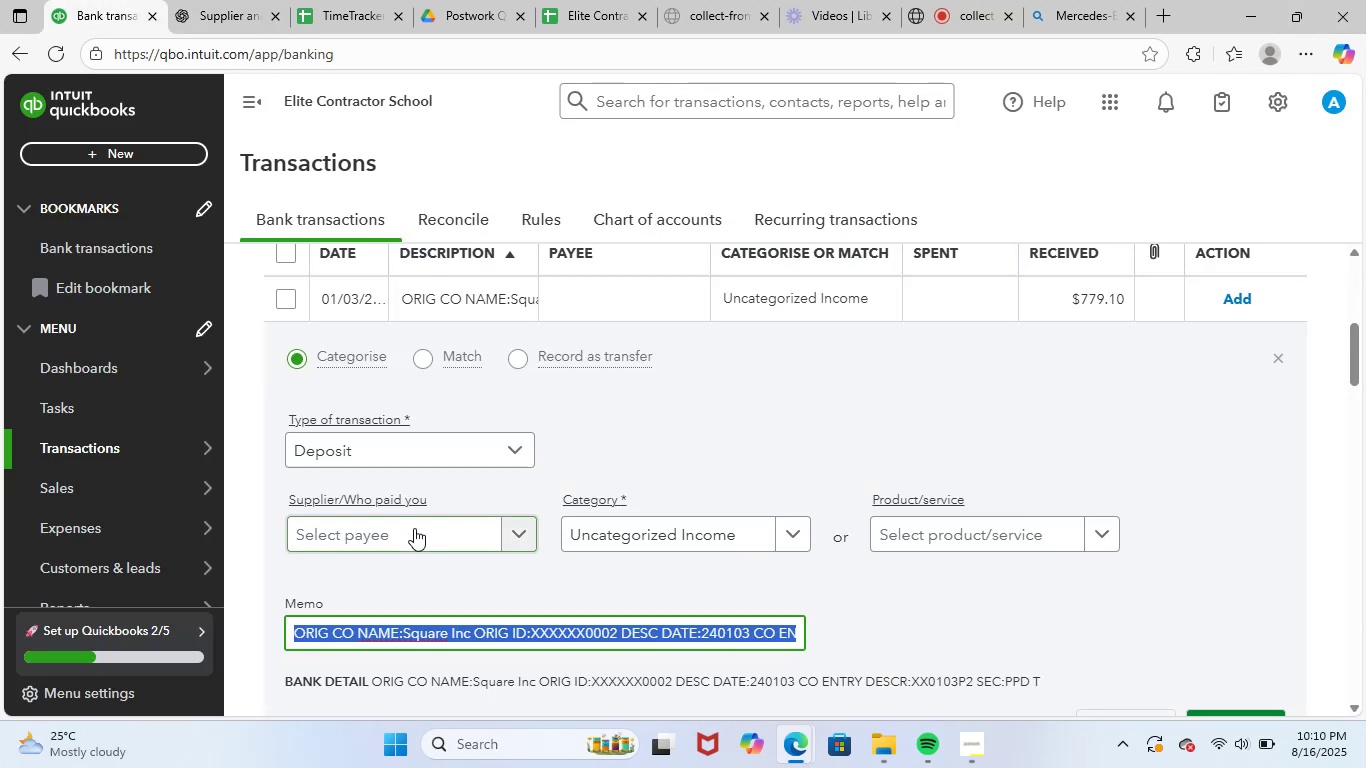 
key(Control+ControlLeft)
 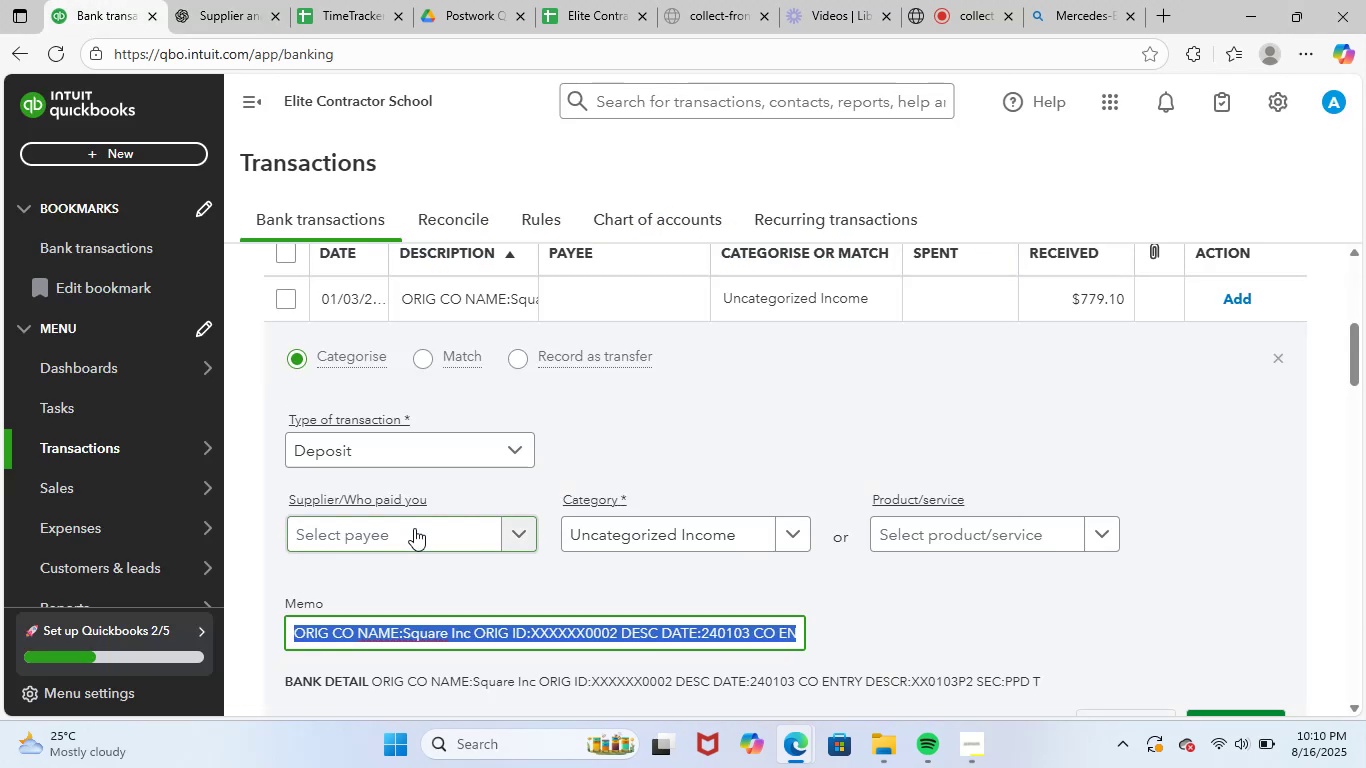 
key(Control+V)
 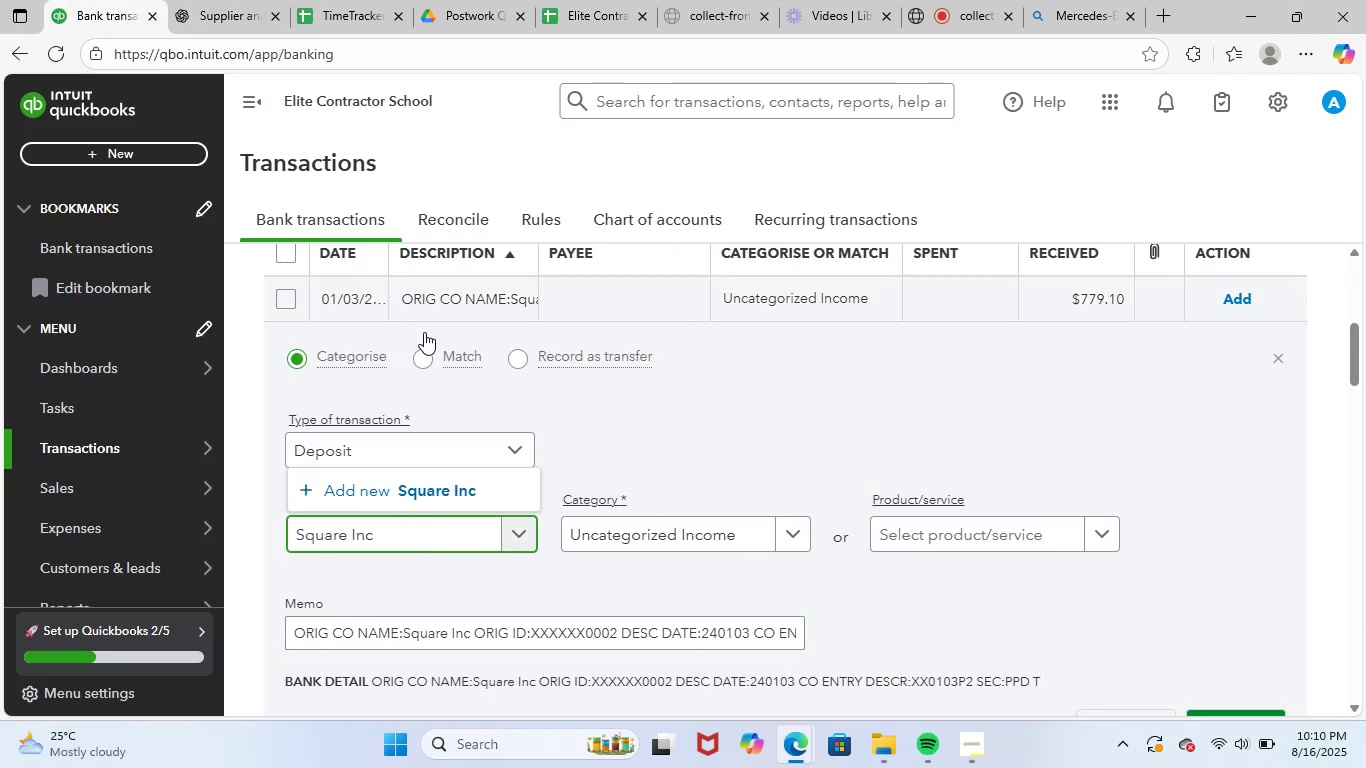 
left_click([438, 484])
 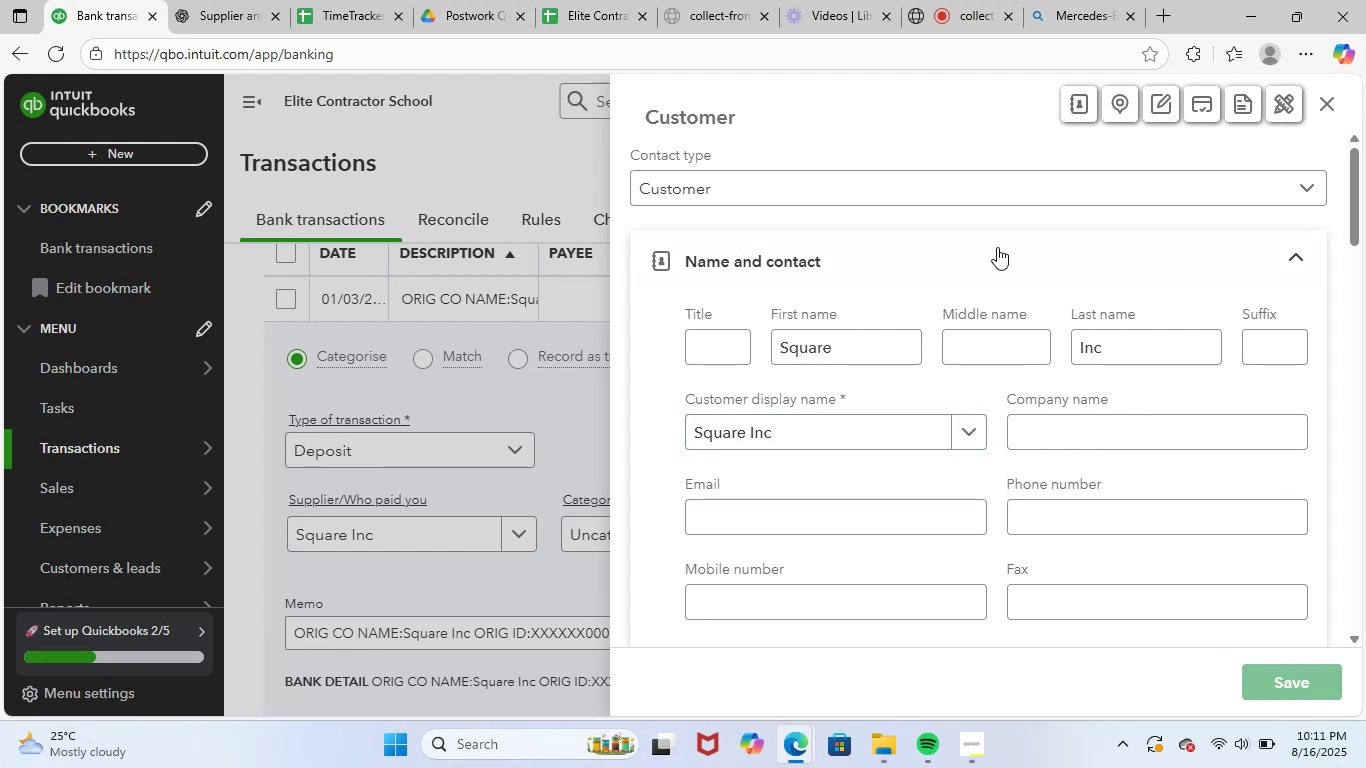 
left_click([1080, 12])
 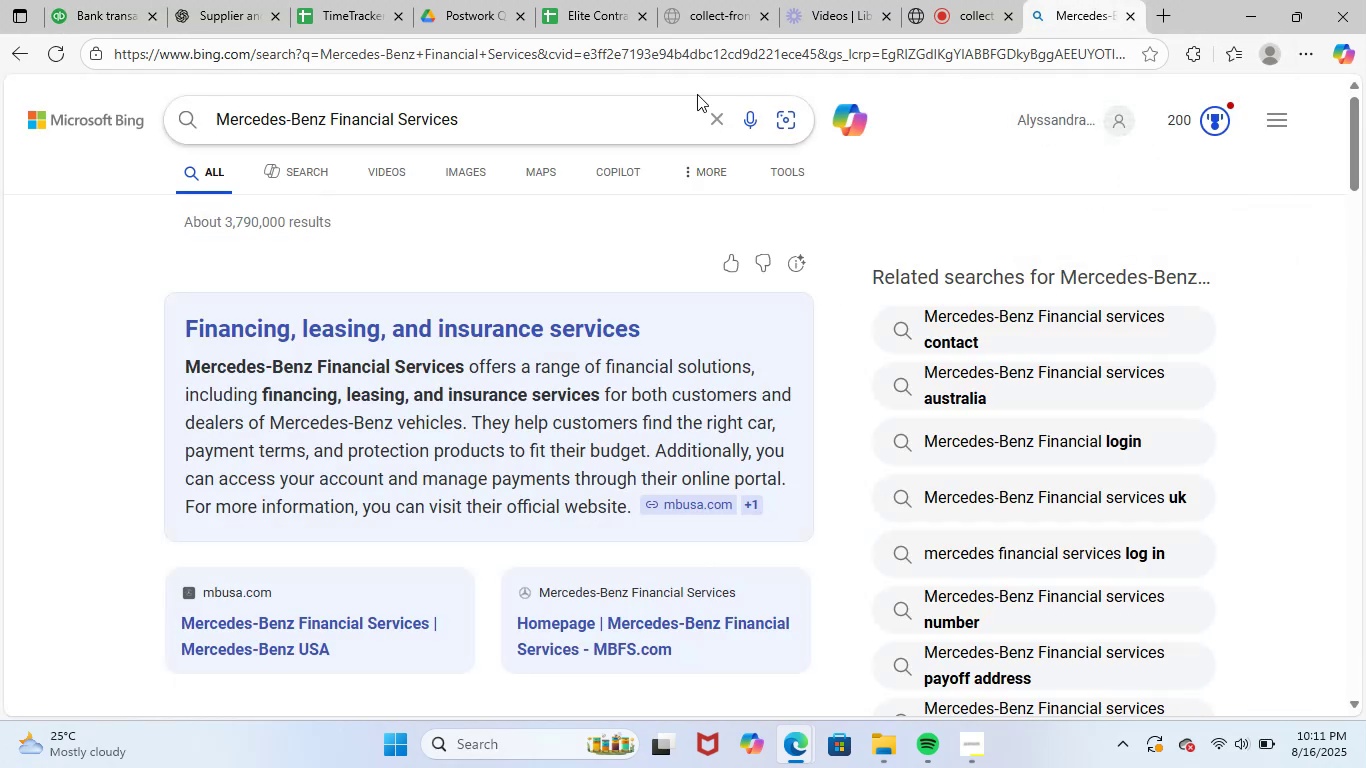 
left_click([700, 51])
 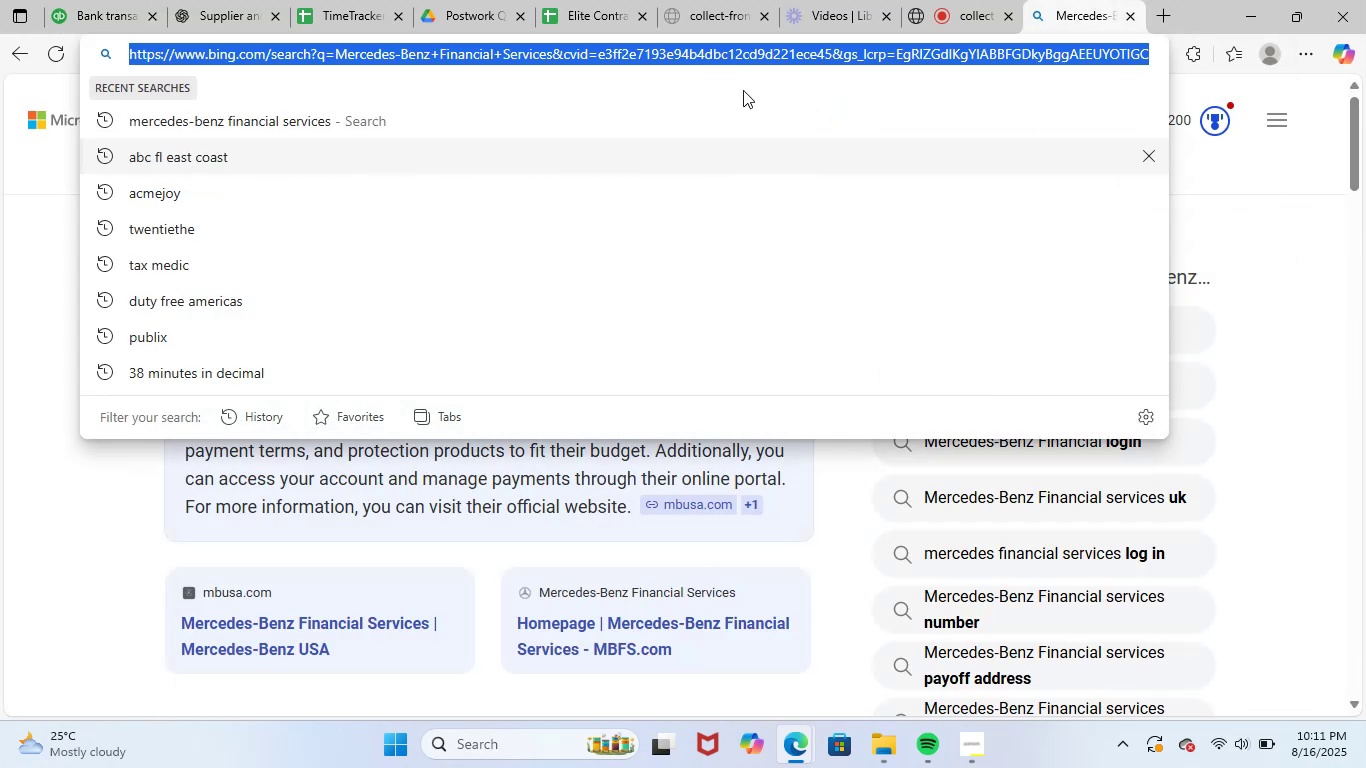 
key(Control+ControlLeft)
 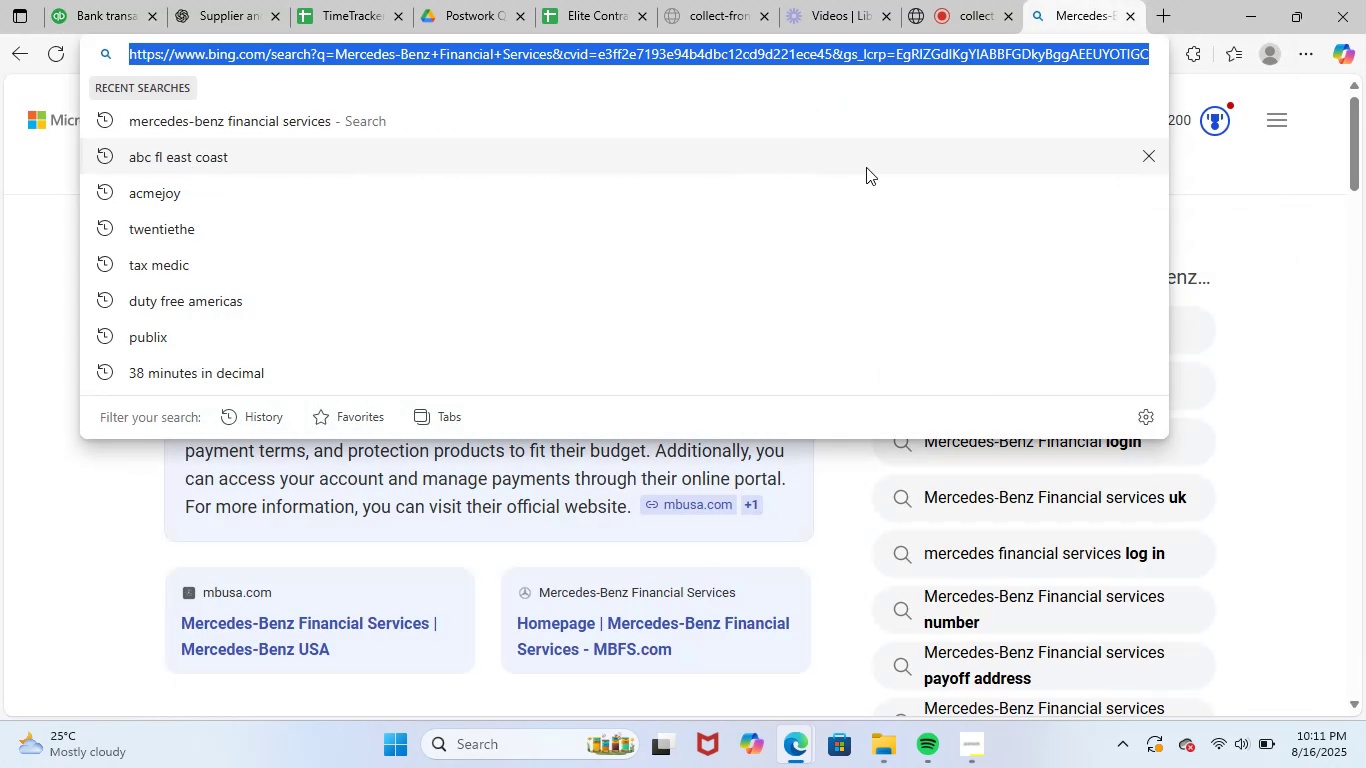 
key(Control+V)
 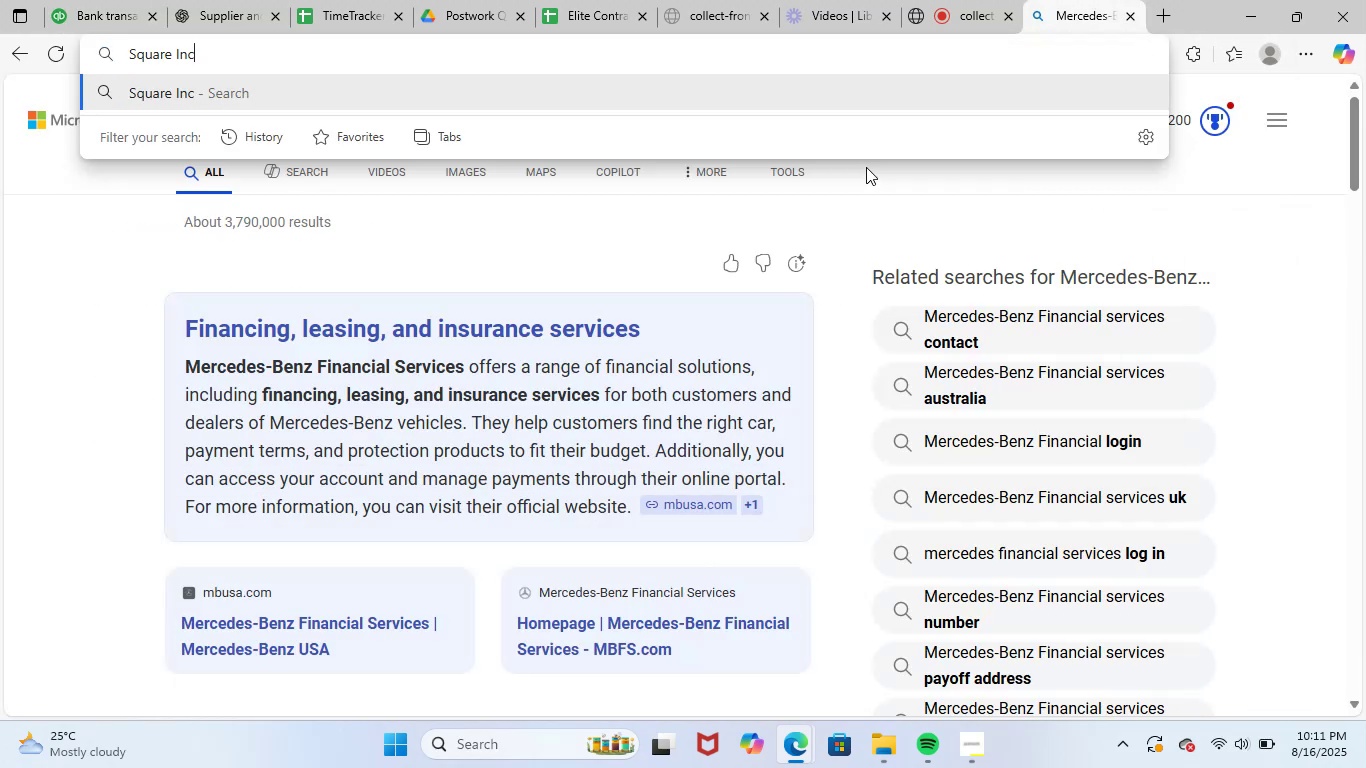 
key(NumpadEnter)
 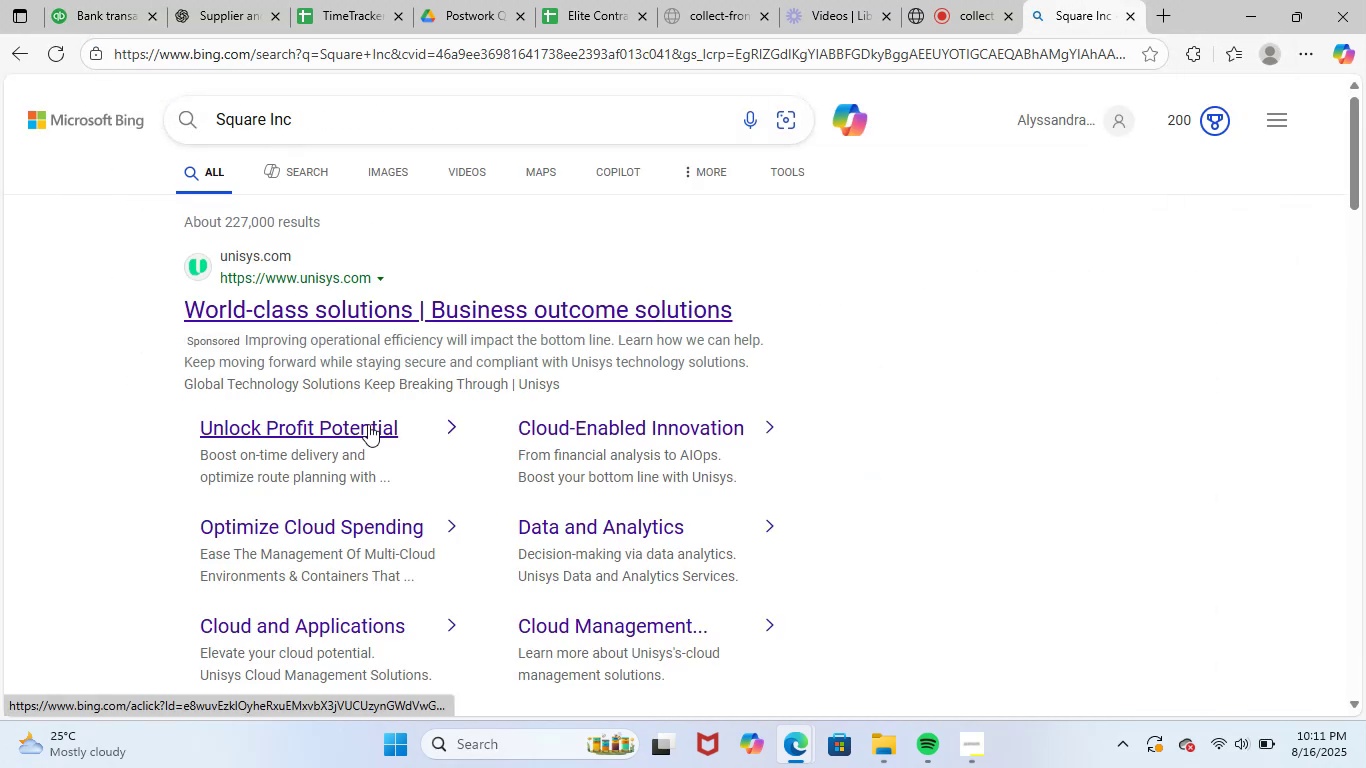 
scroll: coordinate [443, 477], scroll_direction: down, amount: 11.0
 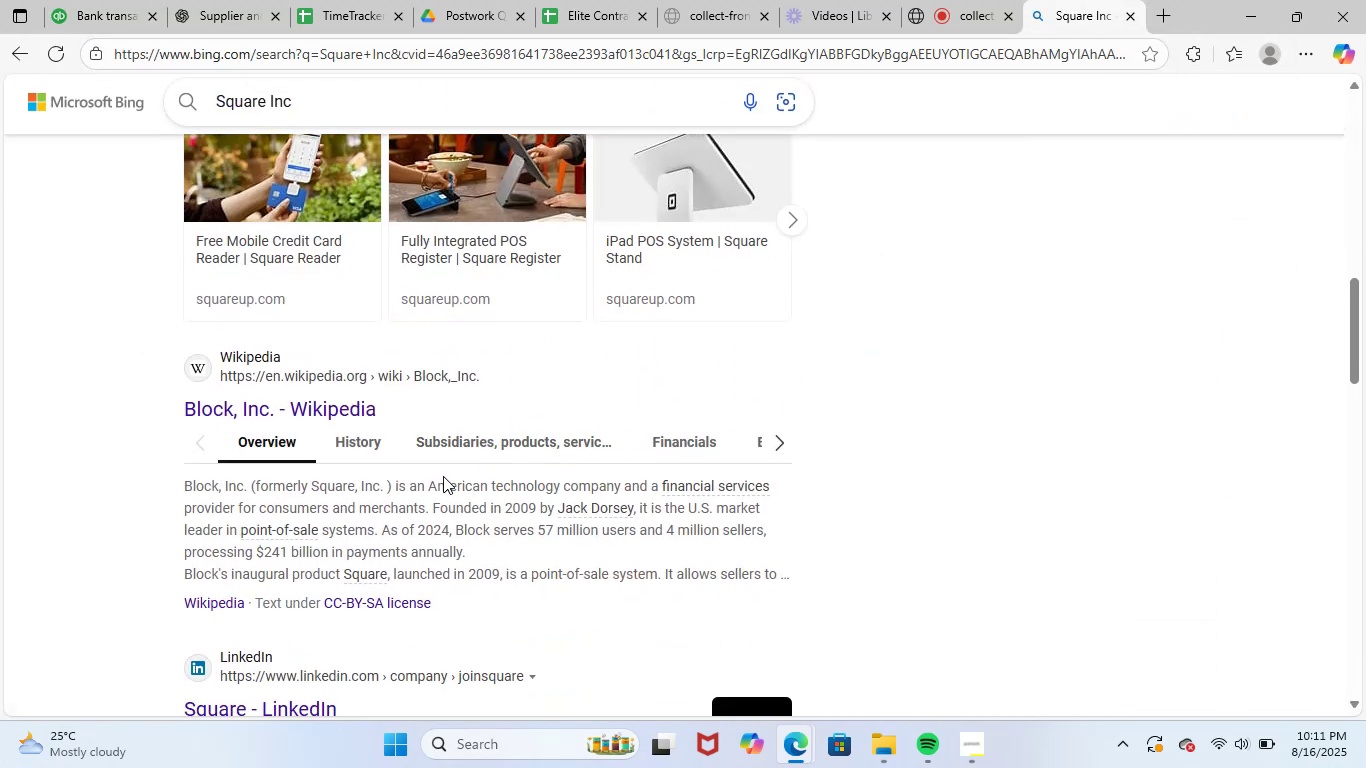 
scroll: coordinate [438, 463], scroll_direction: up, amount: 9.0
 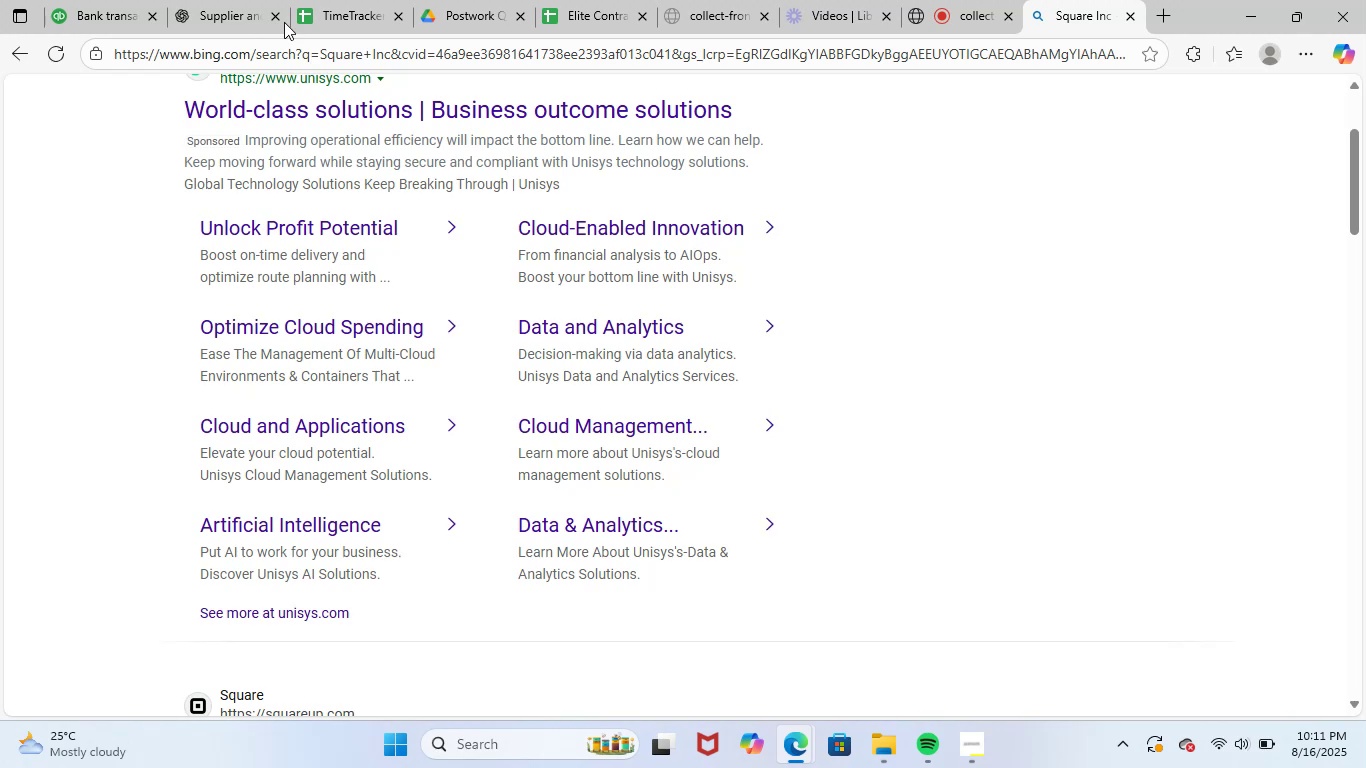 
left_click([251, 0])
 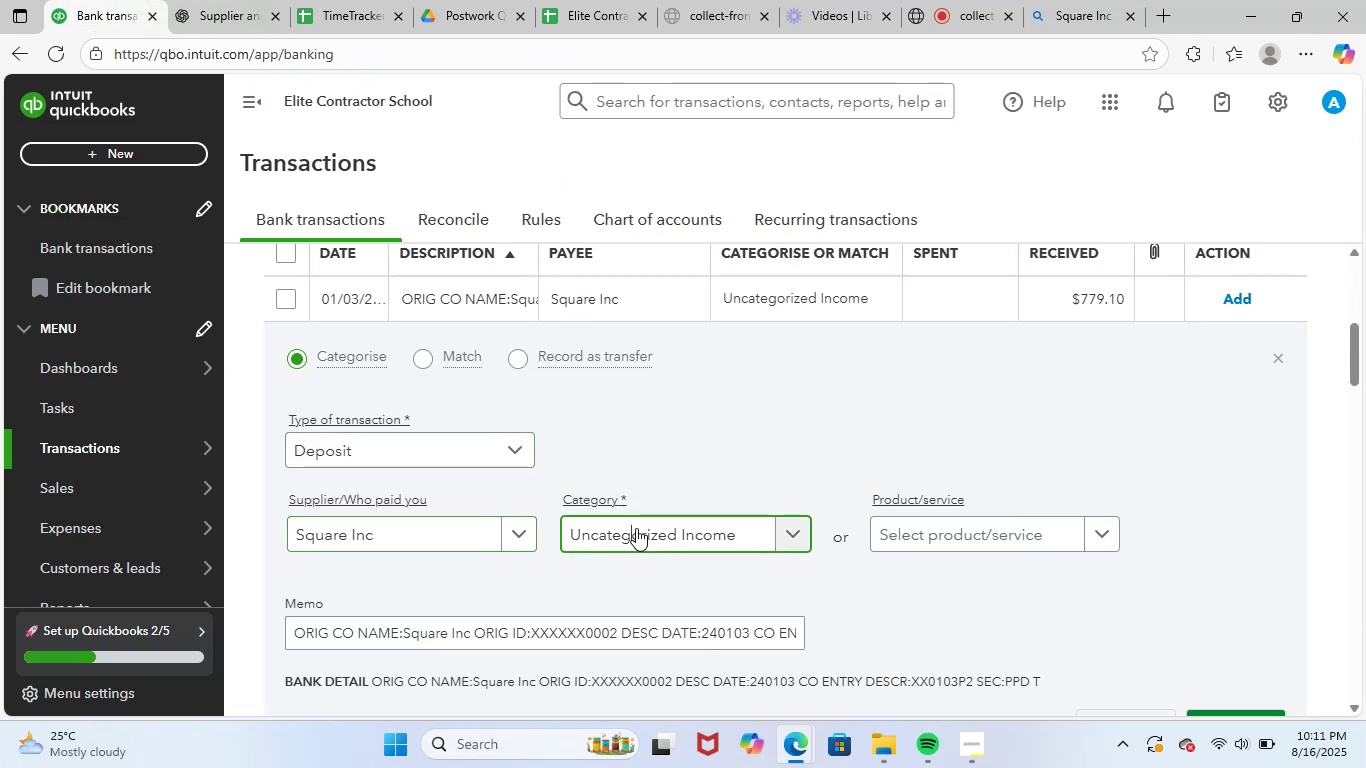 
type(bank)
 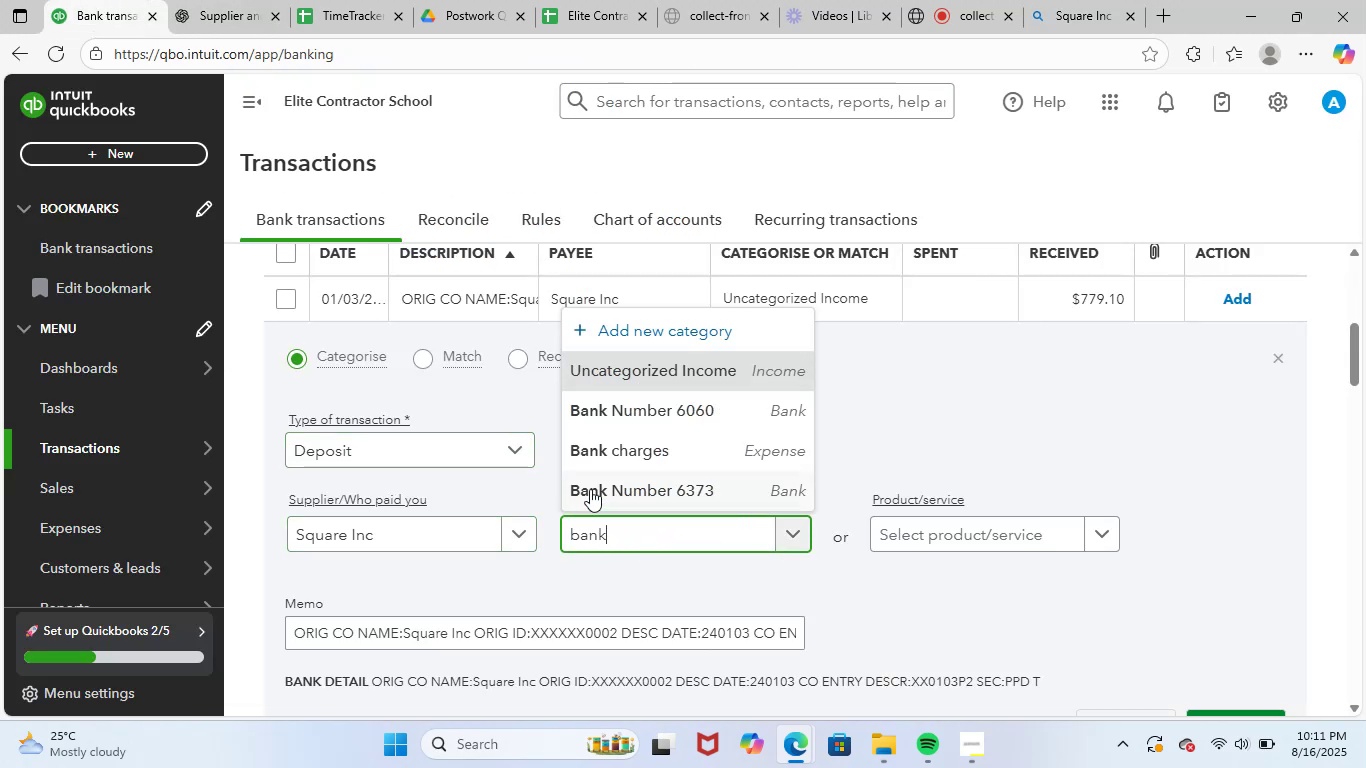 
left_click([645, 450])
 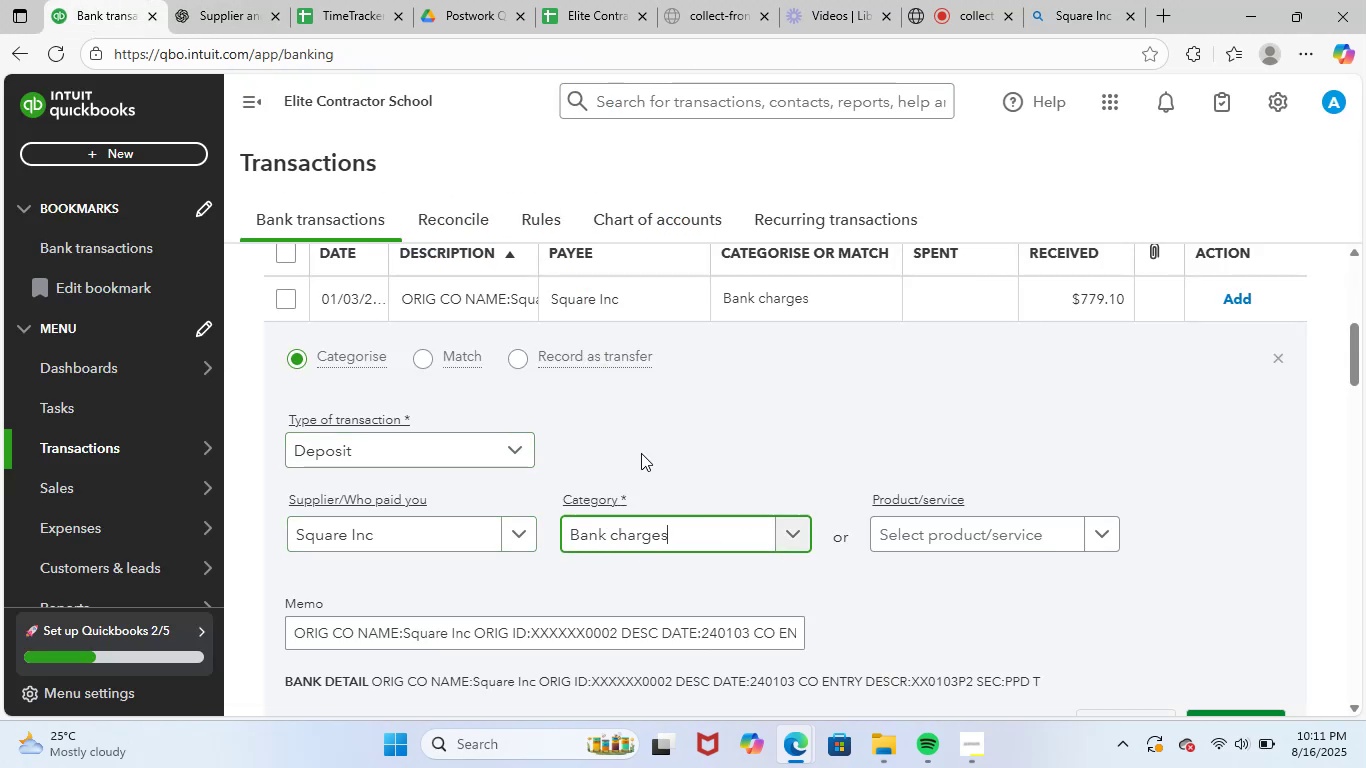 
scroll: coordinate [612, 487], scroll_direction: down, amount: 2.0
 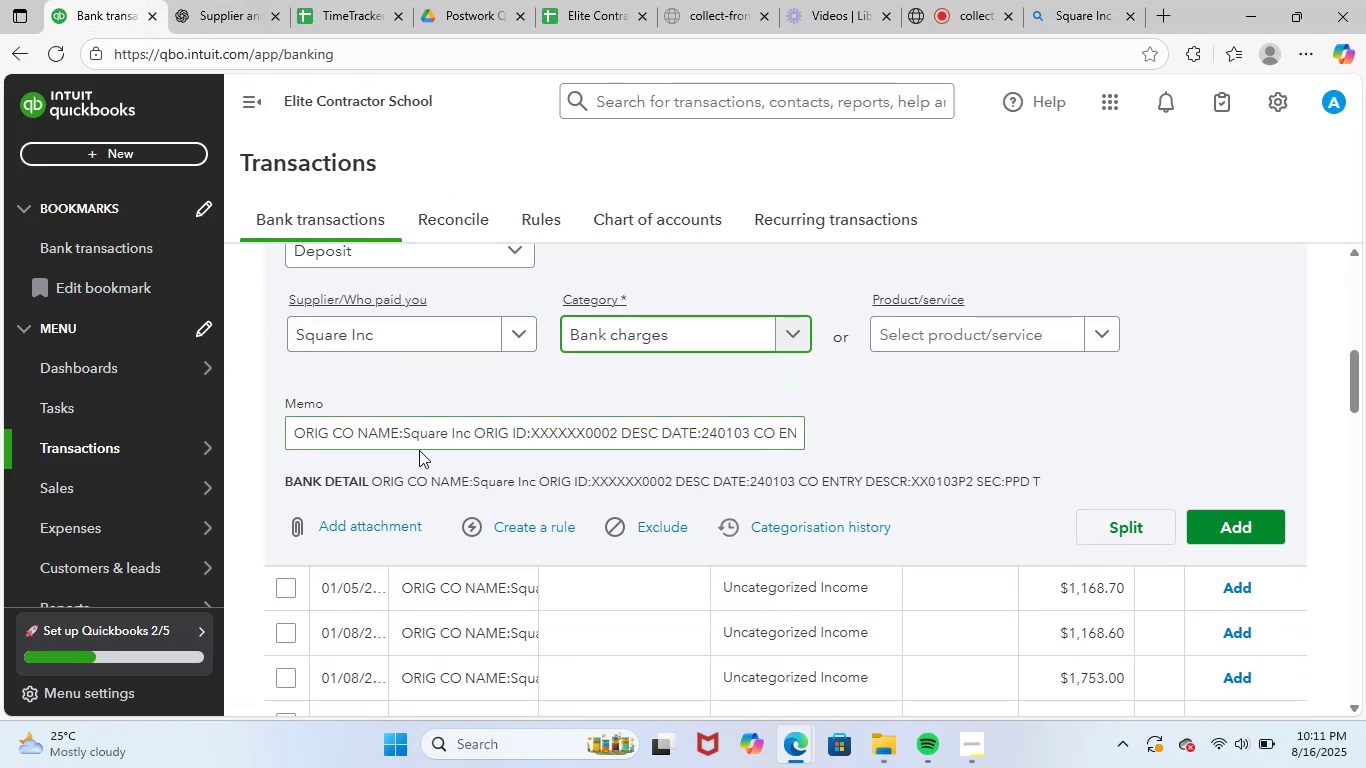 
left_click_drag(start_coordinate=[447, 439], to_coordinate=[250, 430])
 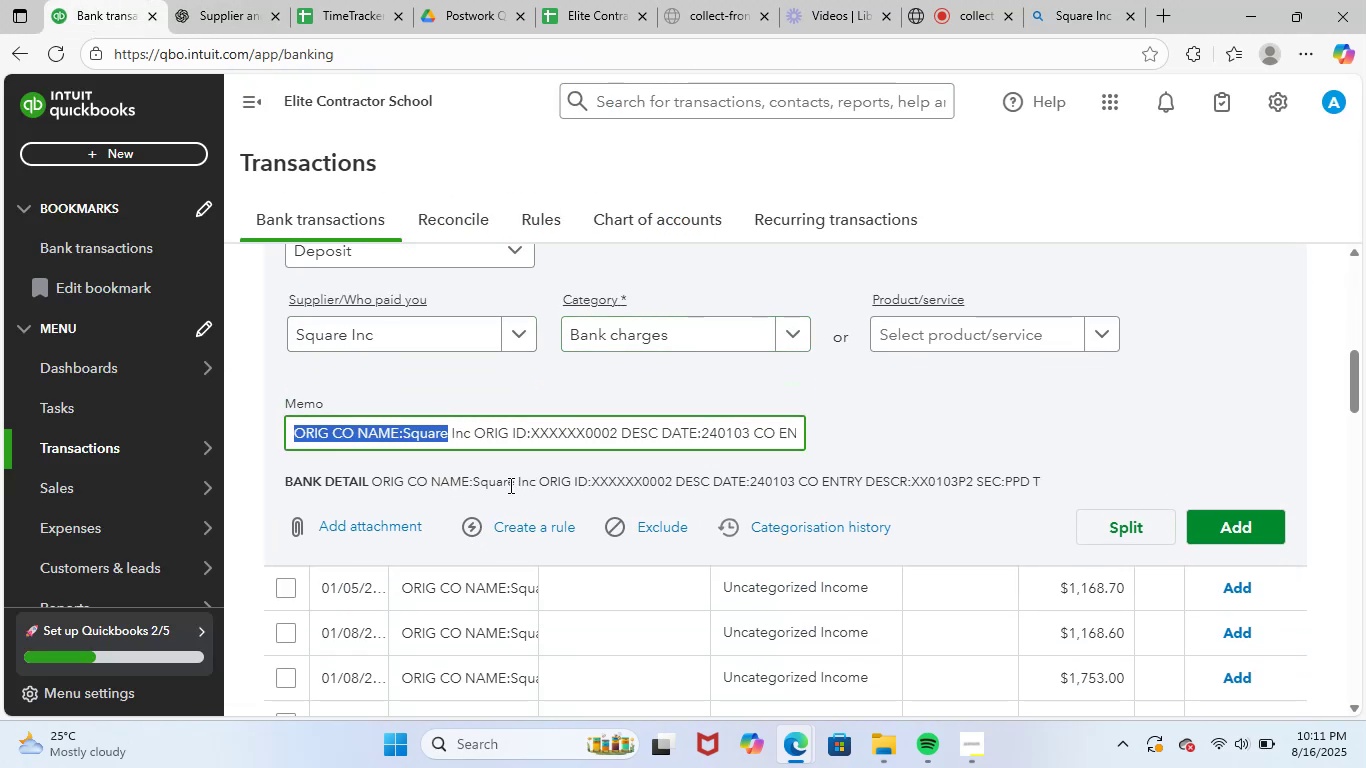 
key(Control+ControlLeft)
 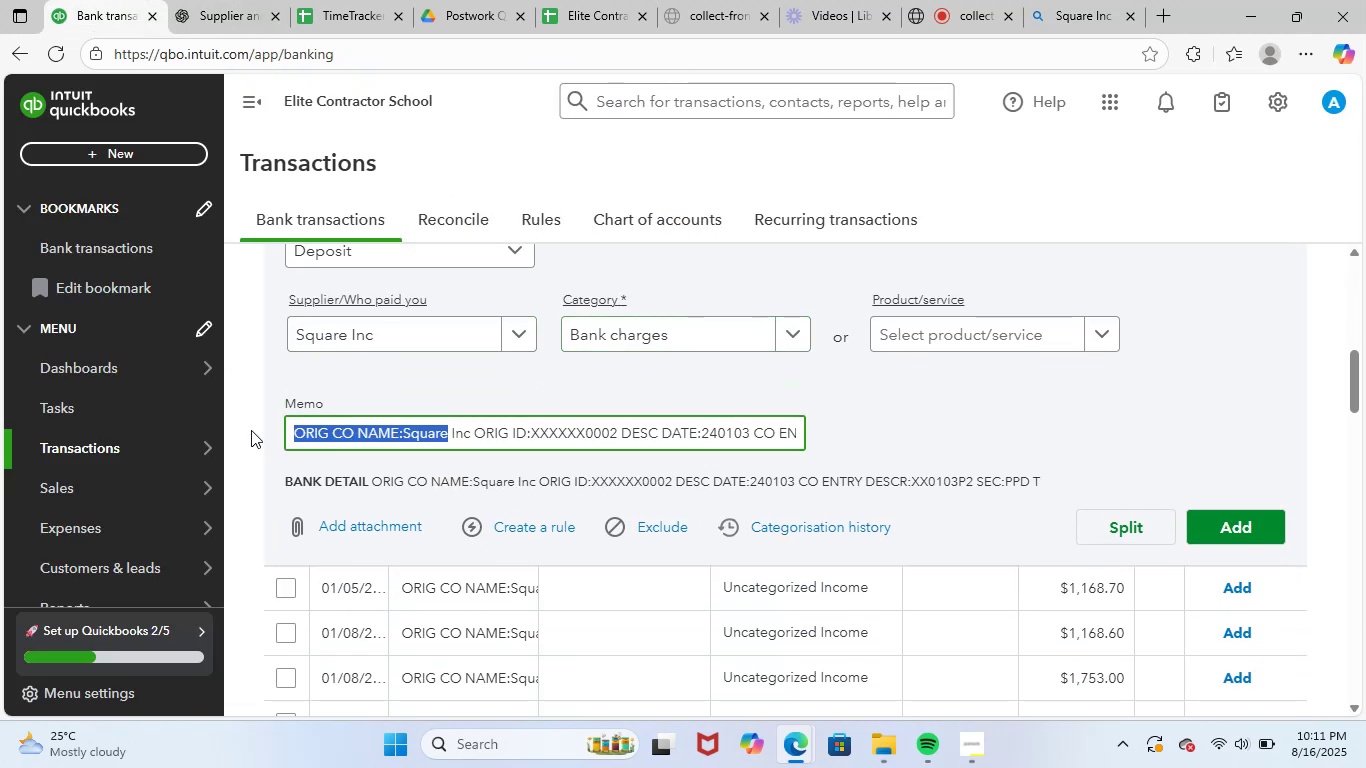 
key(Control+C)
 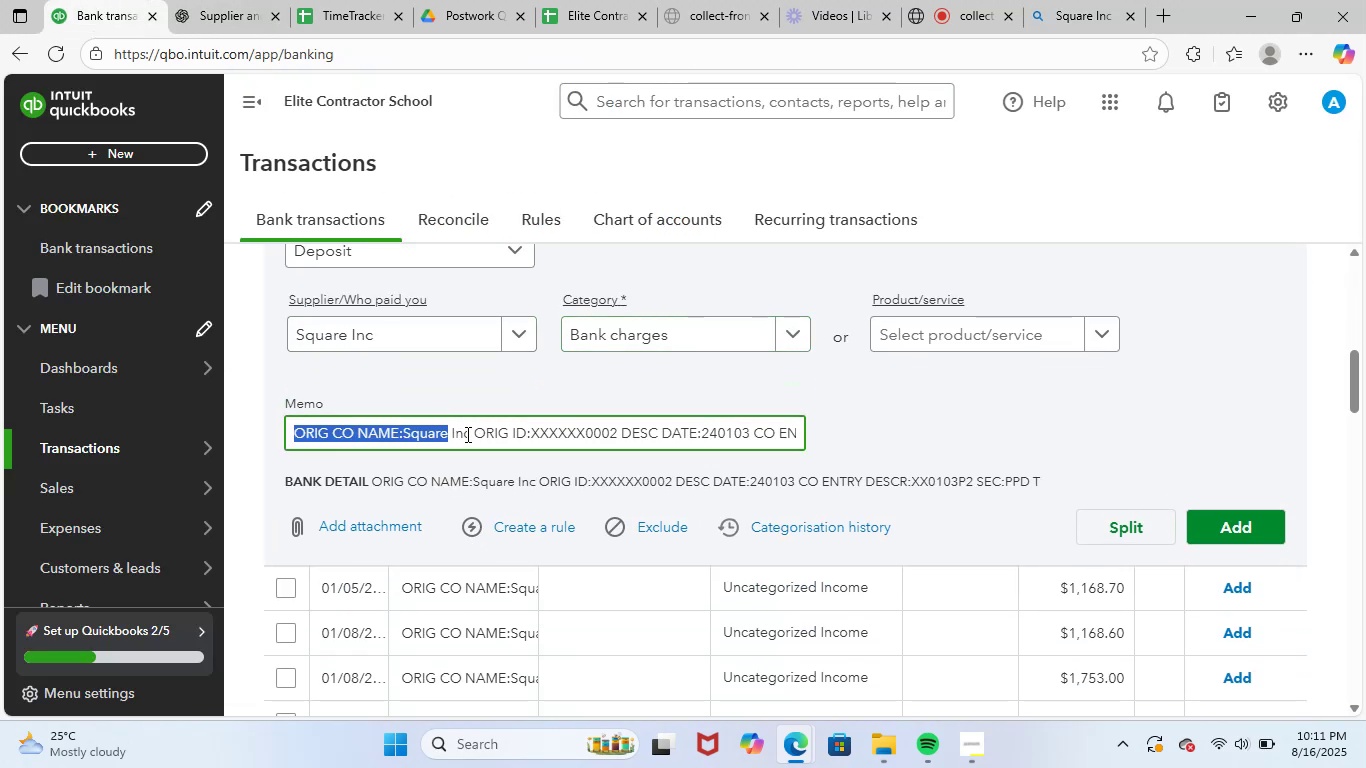 
left_click_drag(start_coordinate=[474, 435], to_coordinate=[175, 415])
 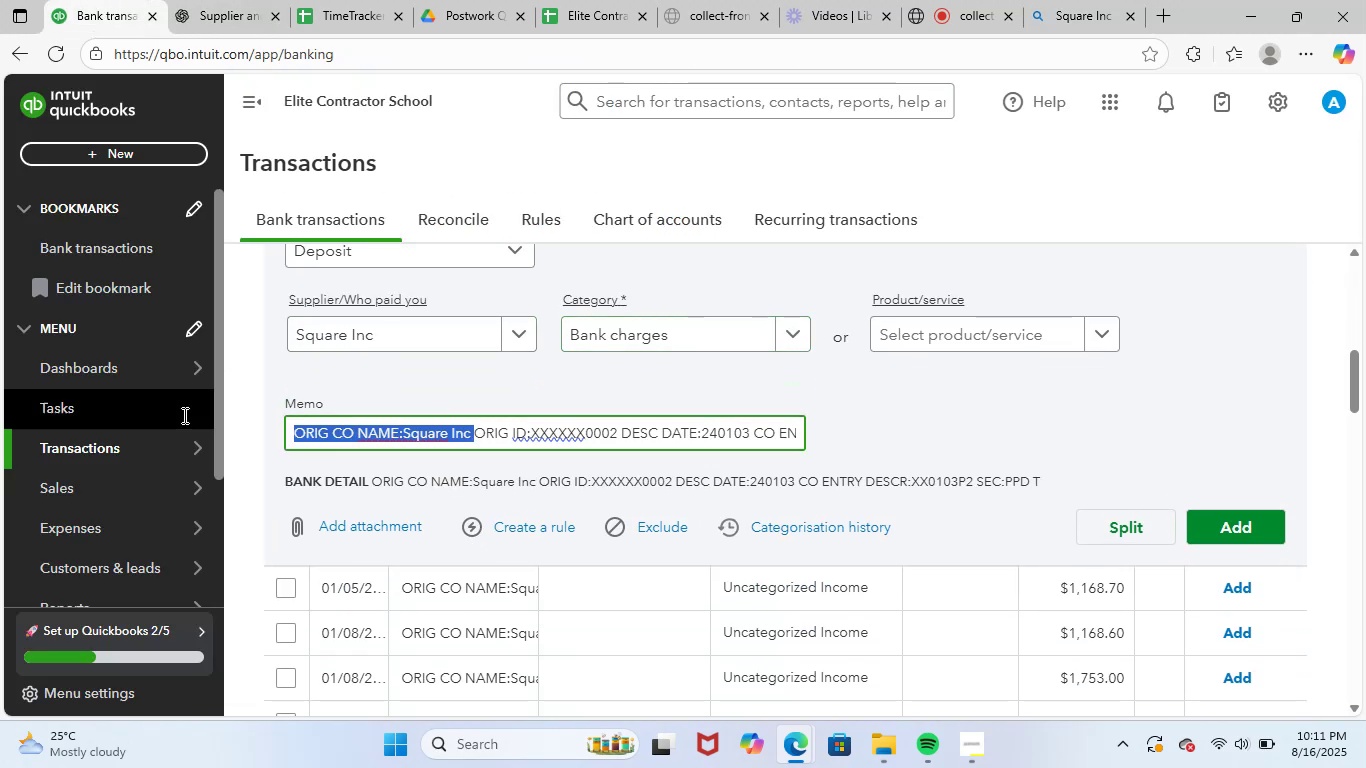 
key(Control+ControlLeft)
 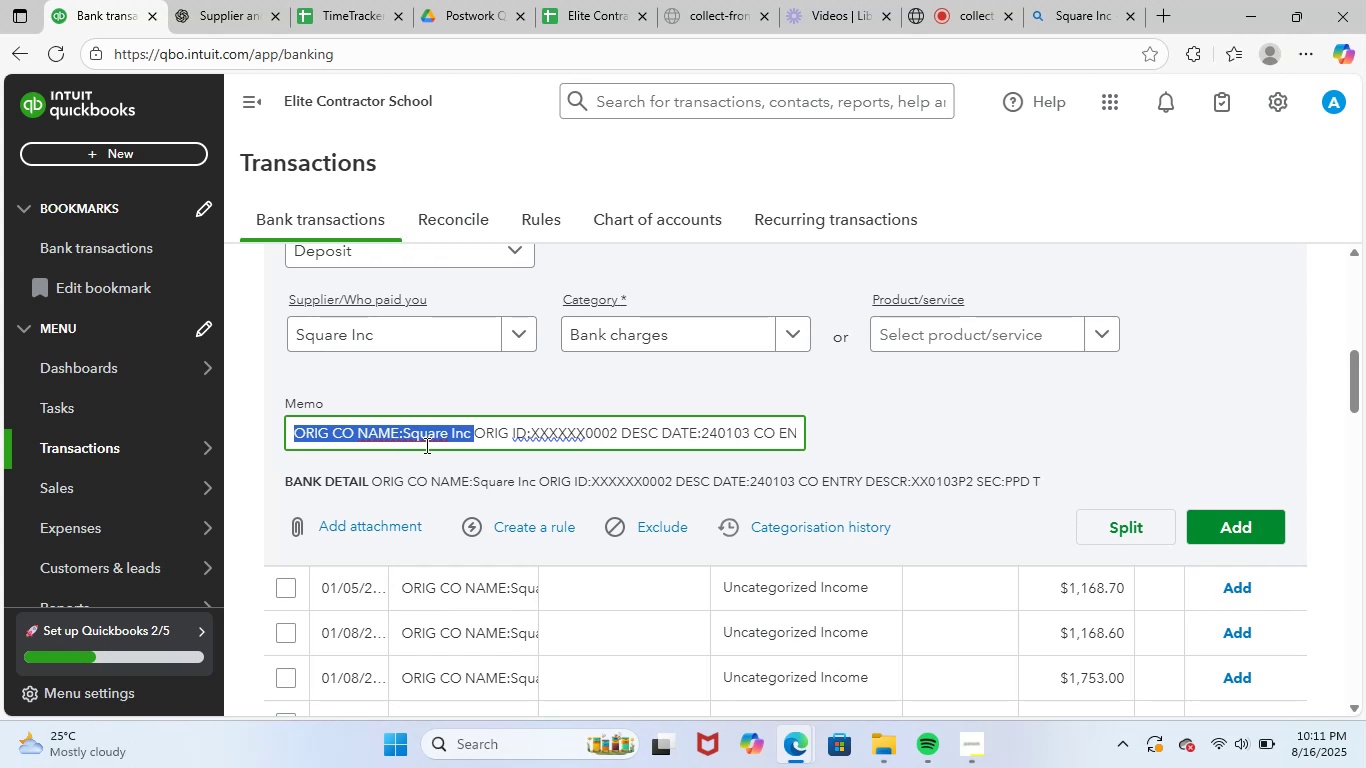 
key(Control+ControlLeft)
 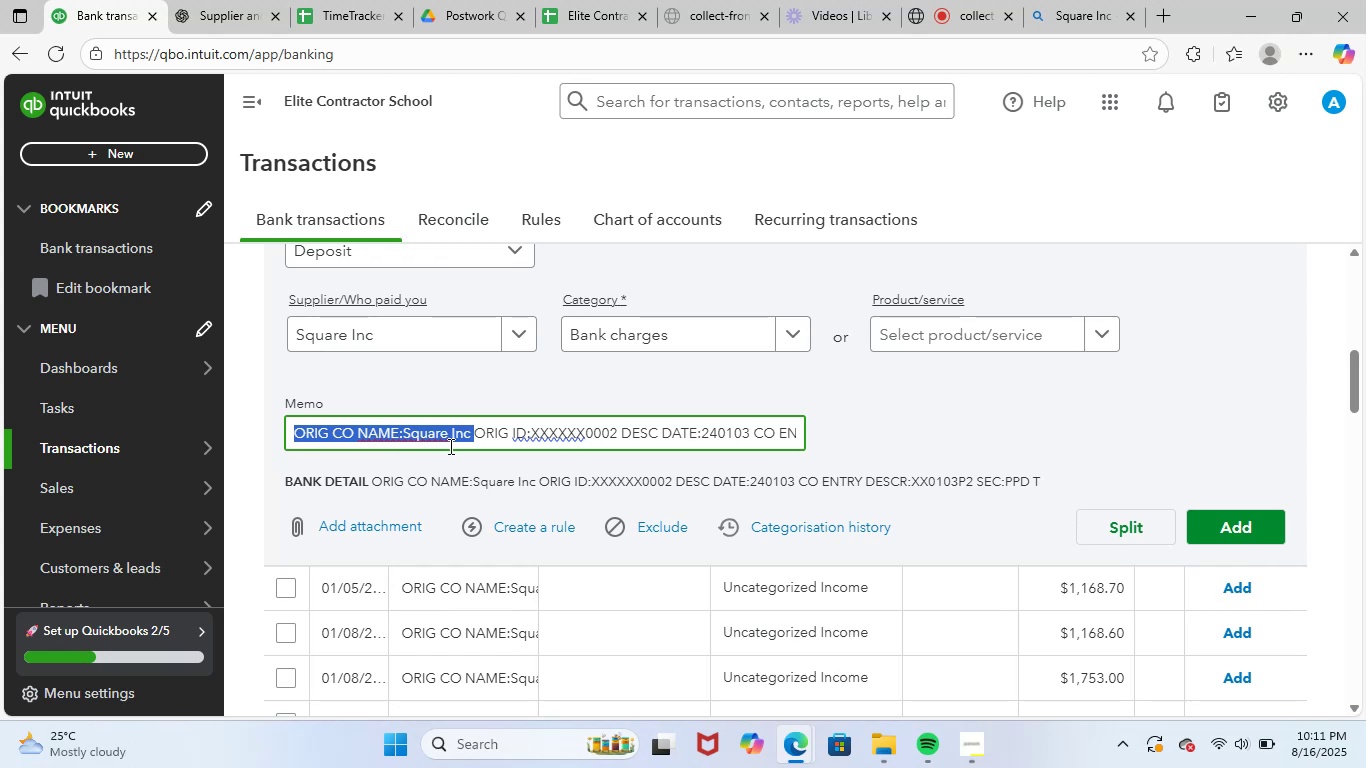 
key(Control+C)
 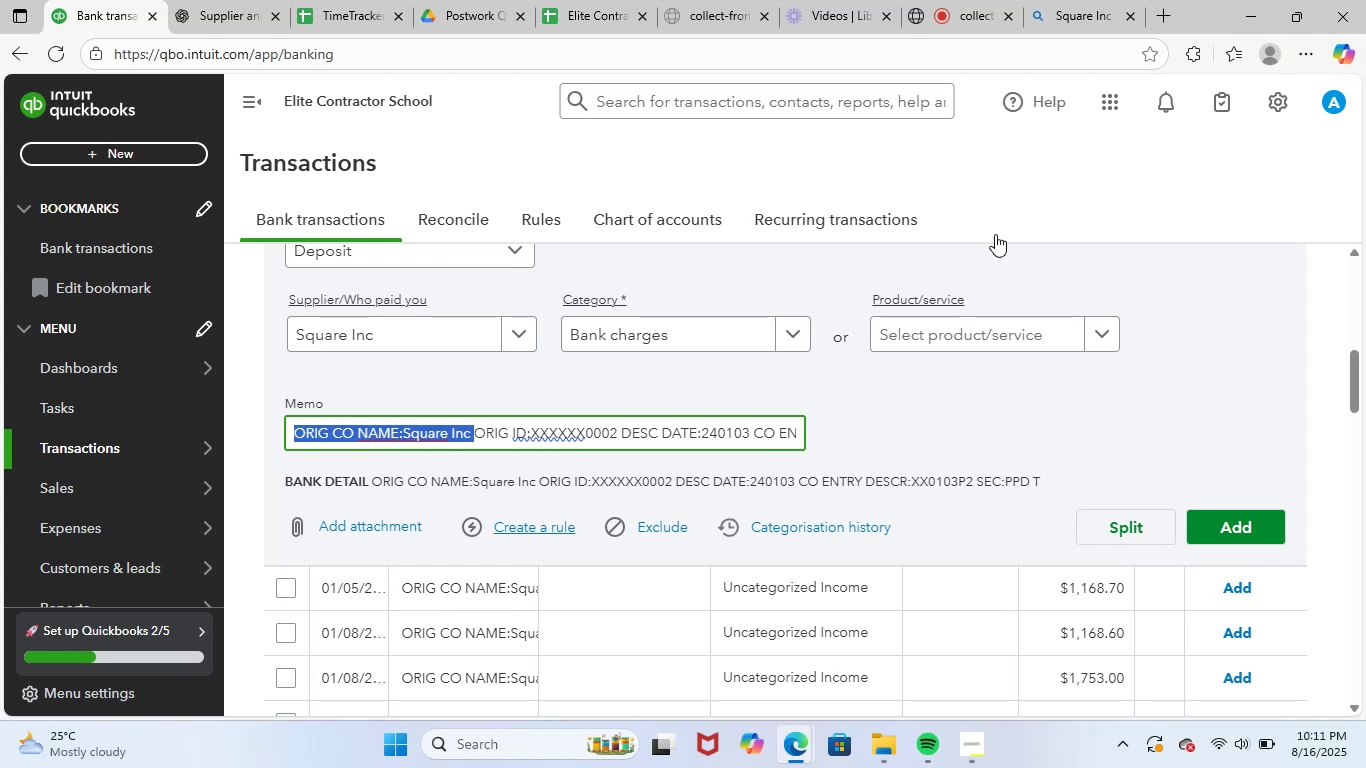 
key(Control+V)
 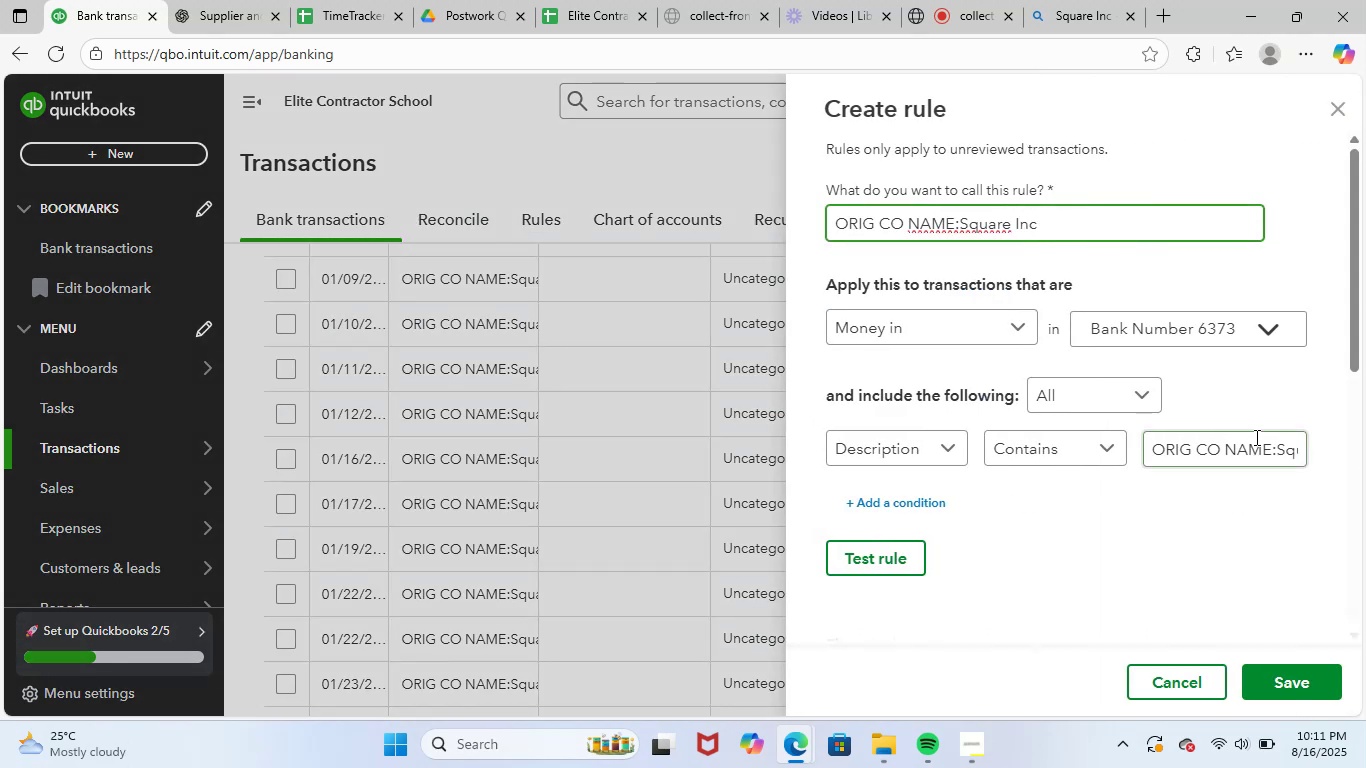 
hold_key(key=ArrowRight, duration=0.62)
 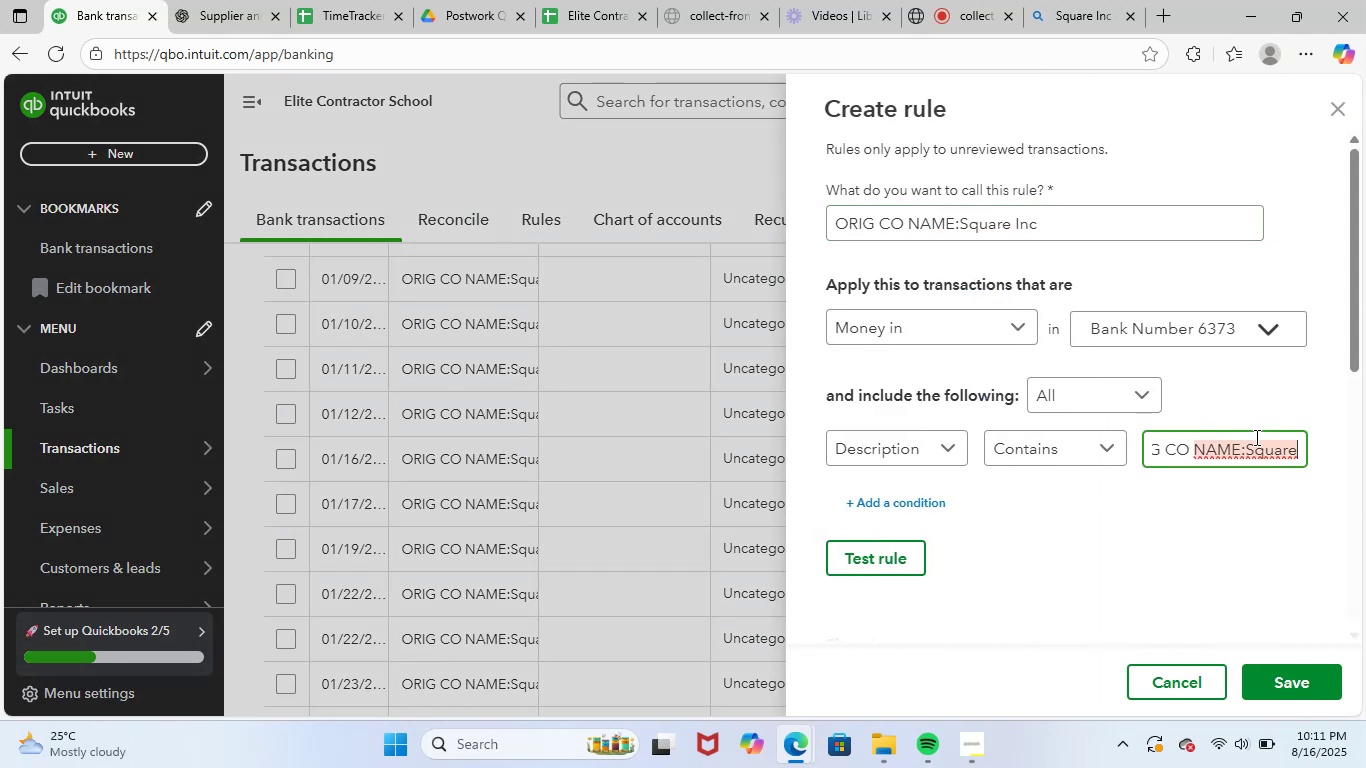 
key(ArrowRight)
 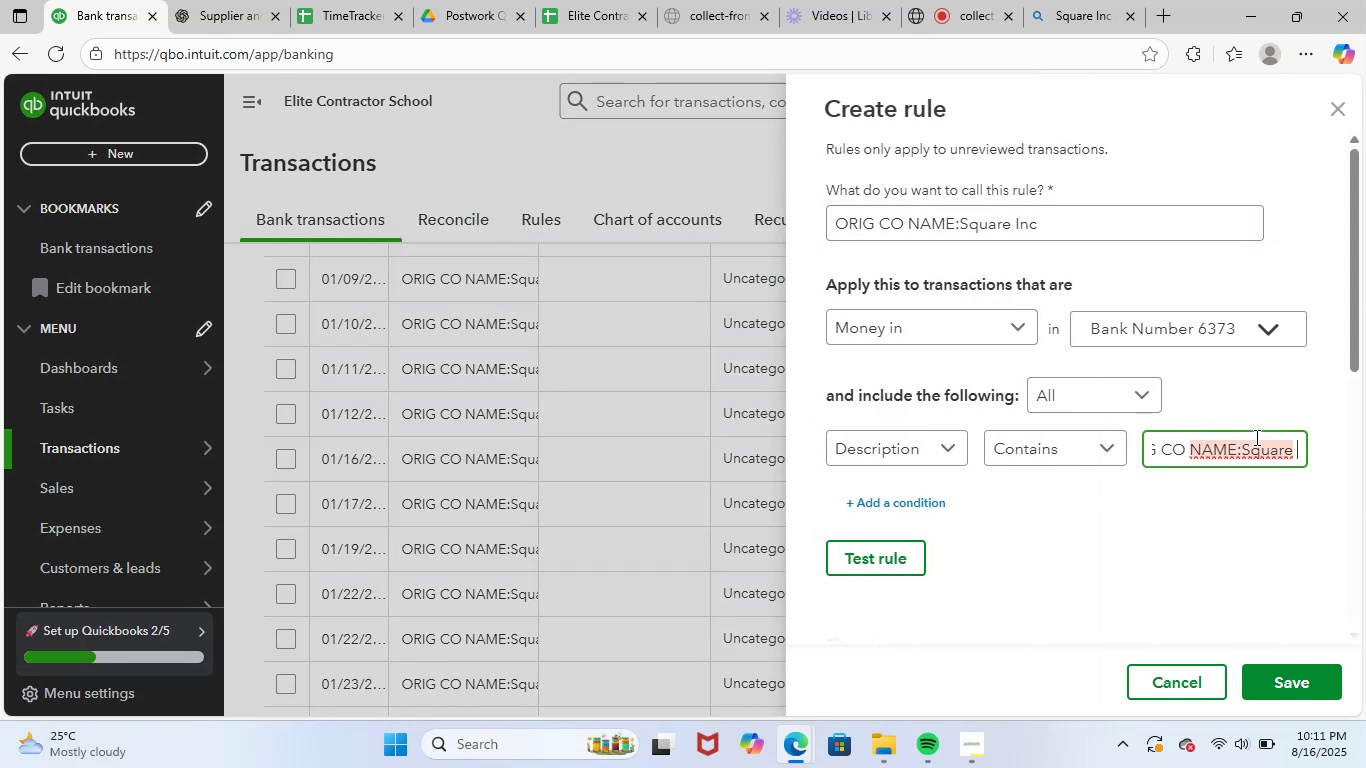 
key(ArrowRight)
 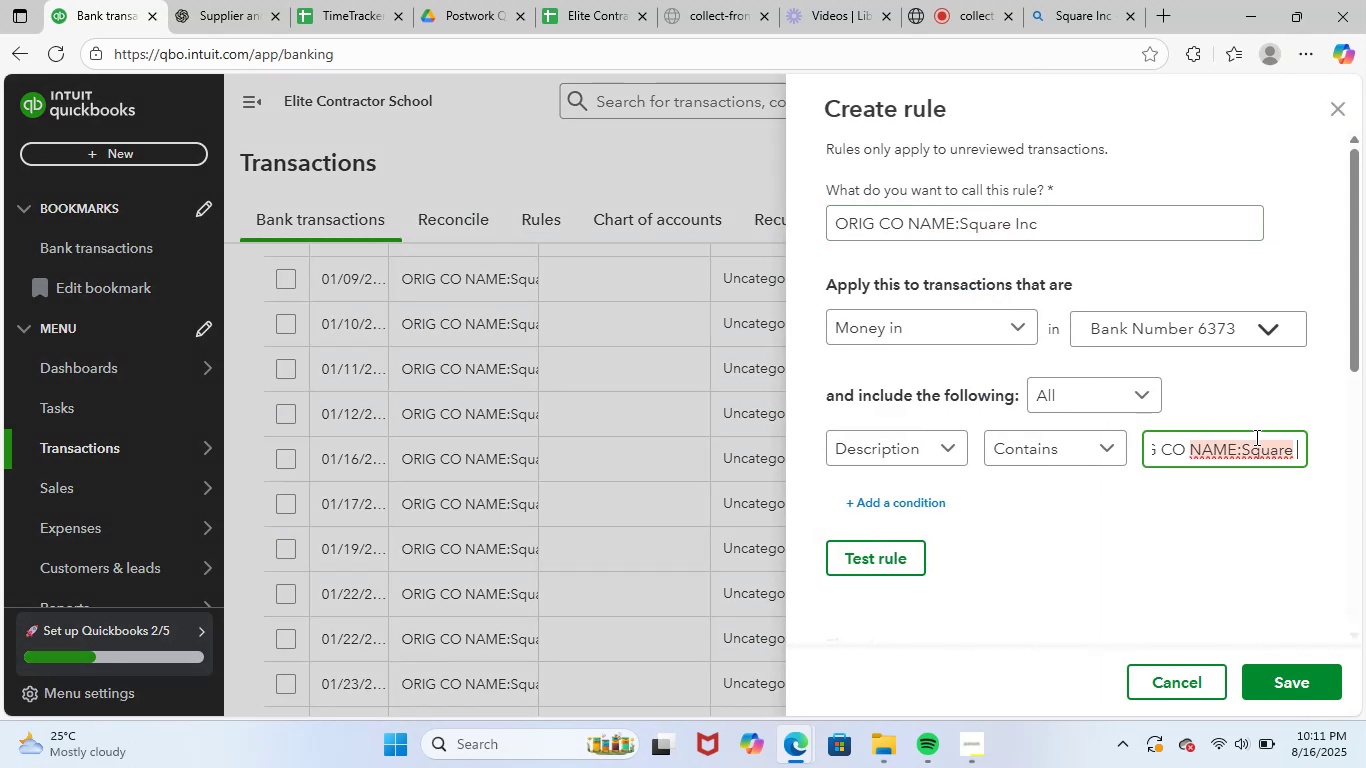 
hold_key(key=ArrowRight, duration=0.41)
 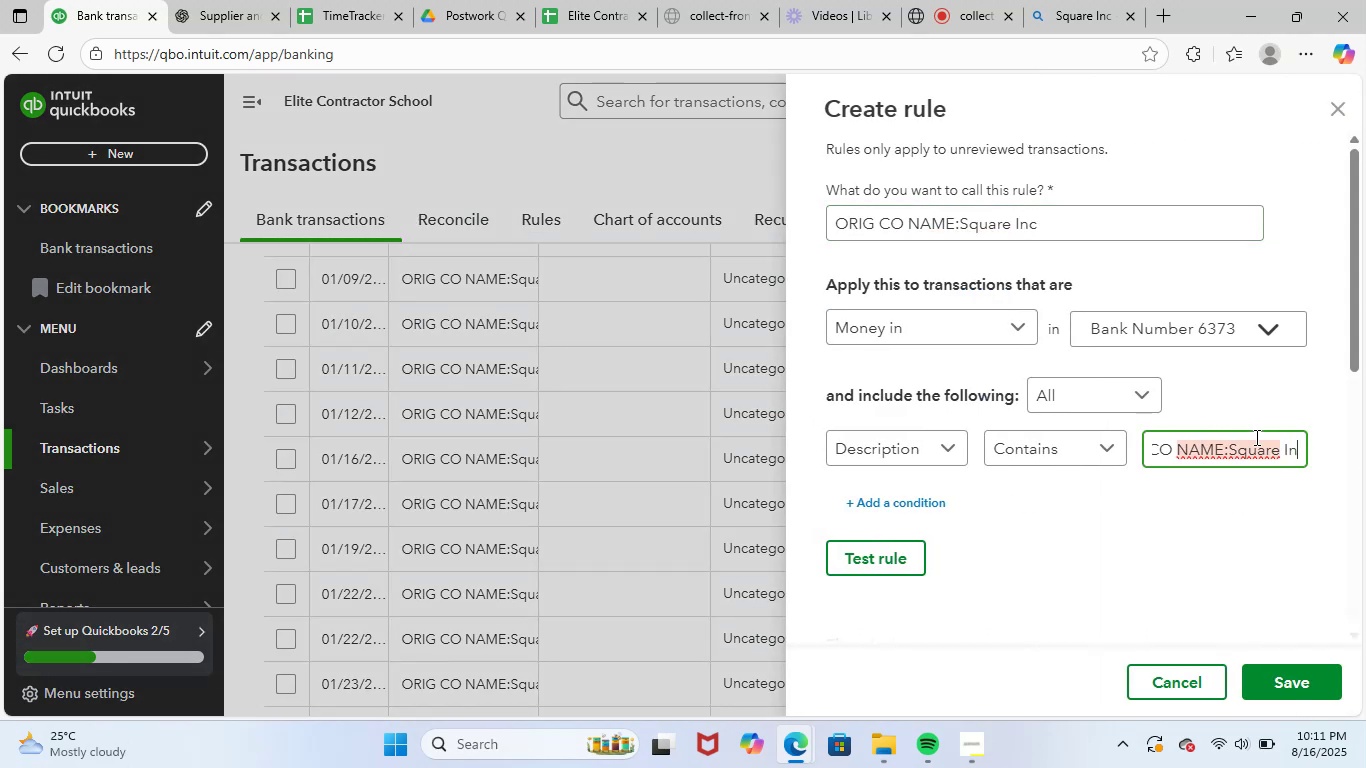 
key(ArrowRight)
 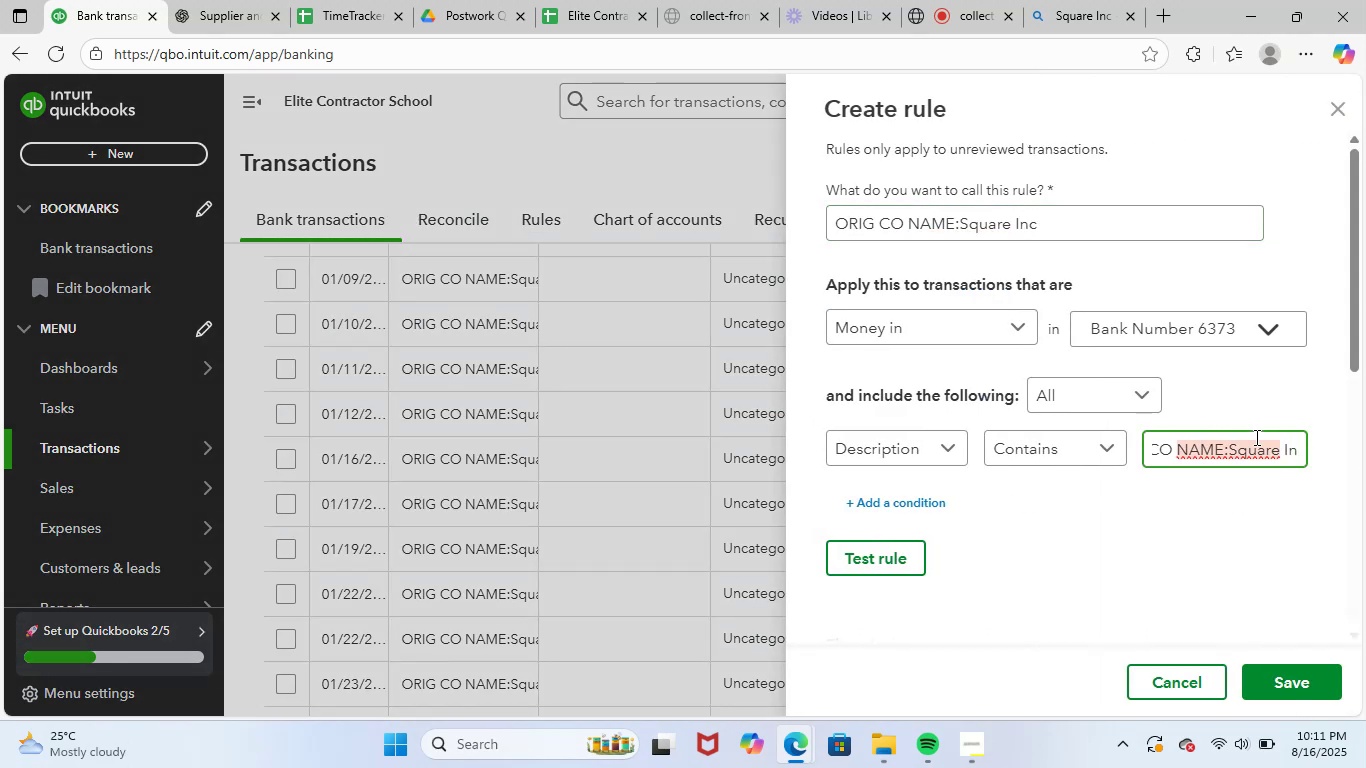 
key(ArrowRight)
 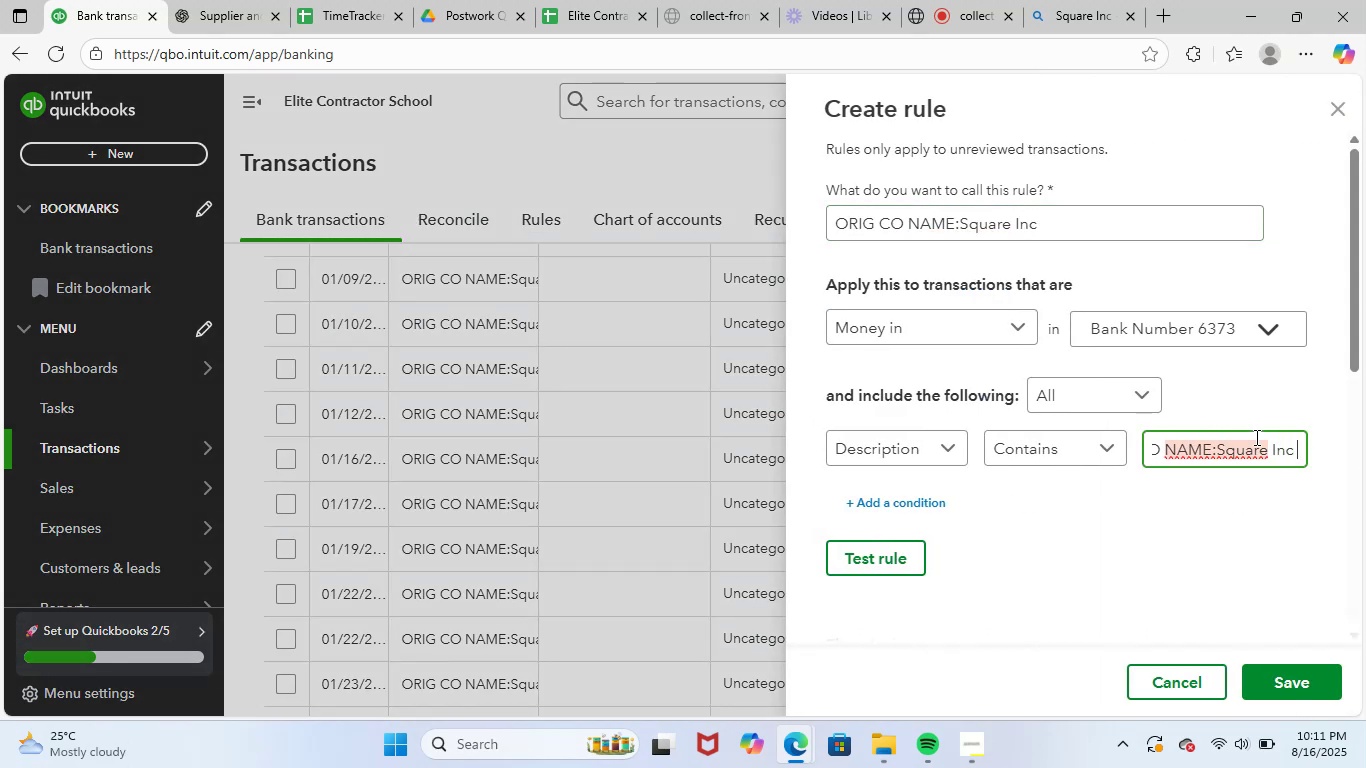 
key(Shift+ShiftLeft)
 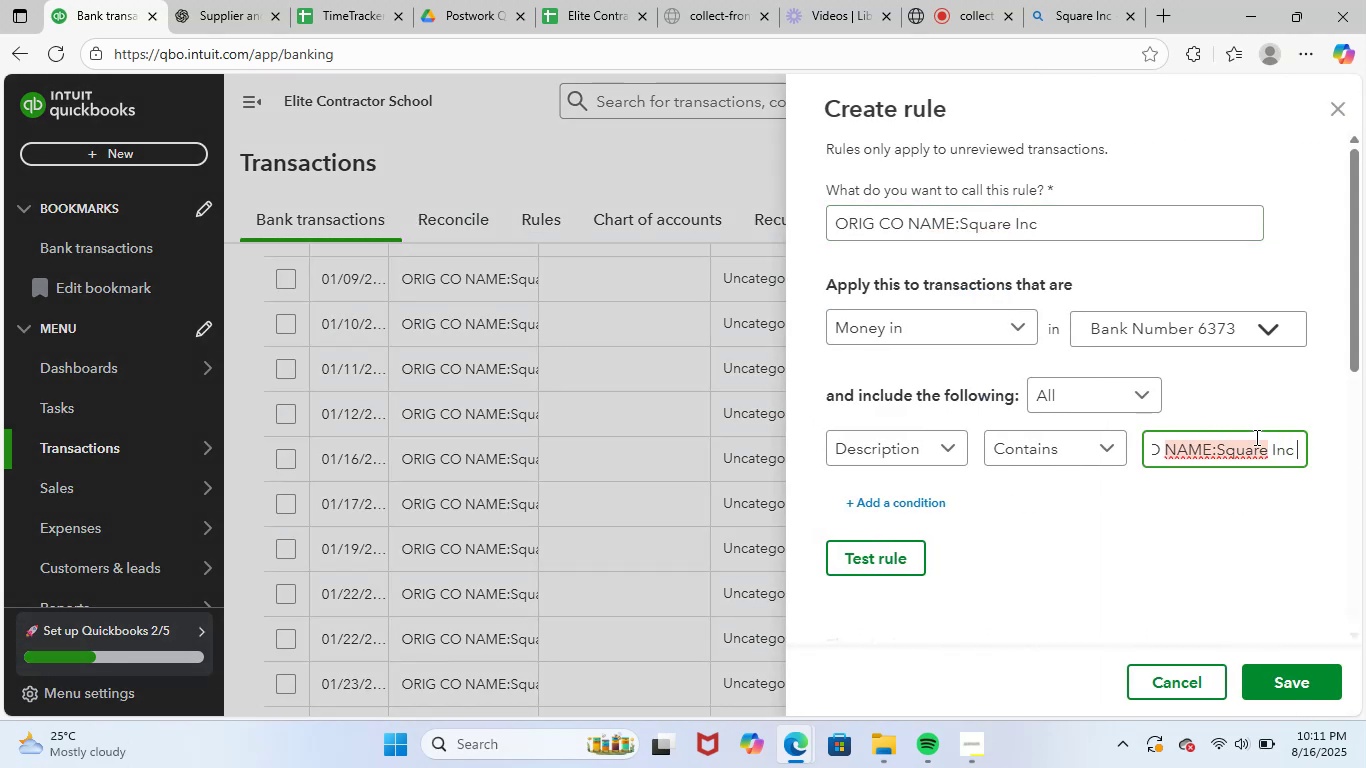 
hold_key(key=ShiftLeft, duration=2.74)
 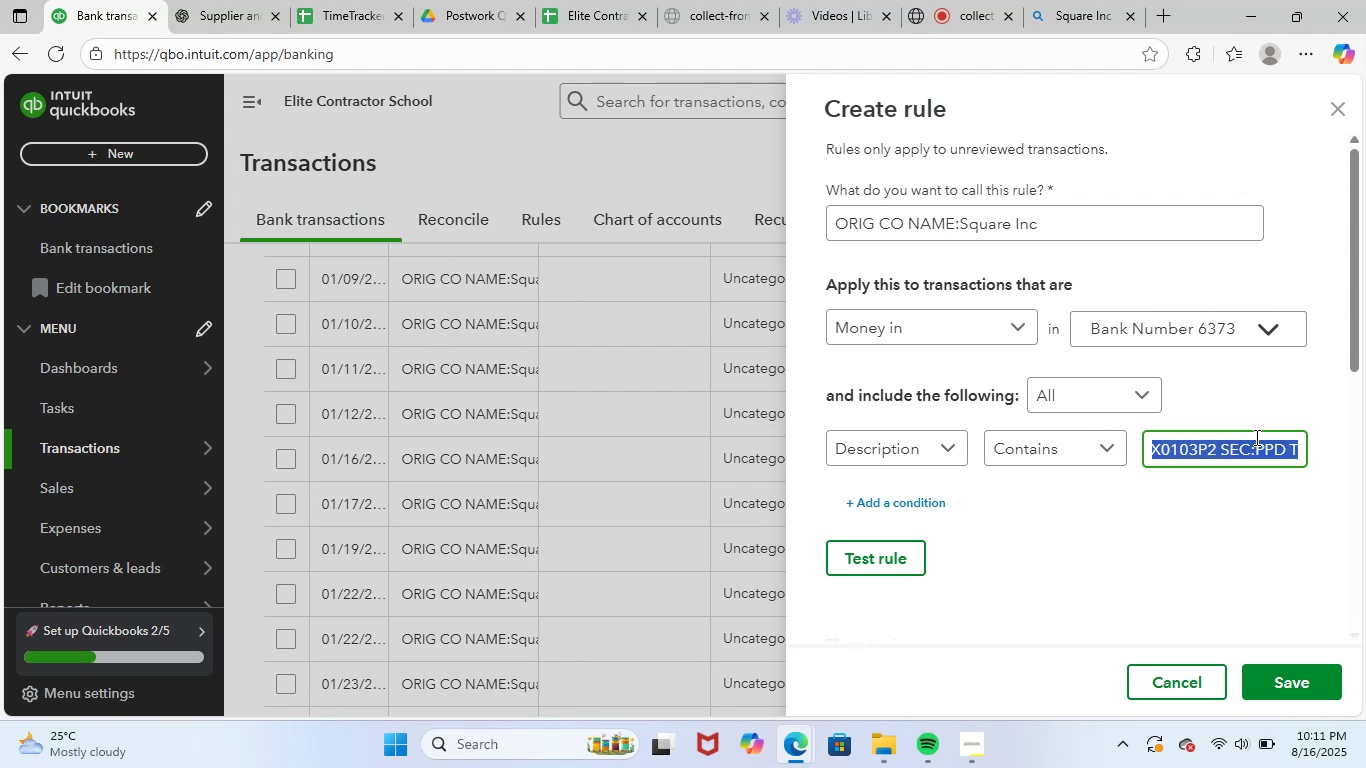 
hold_key(key=ArrowRight, duration=1.51)
 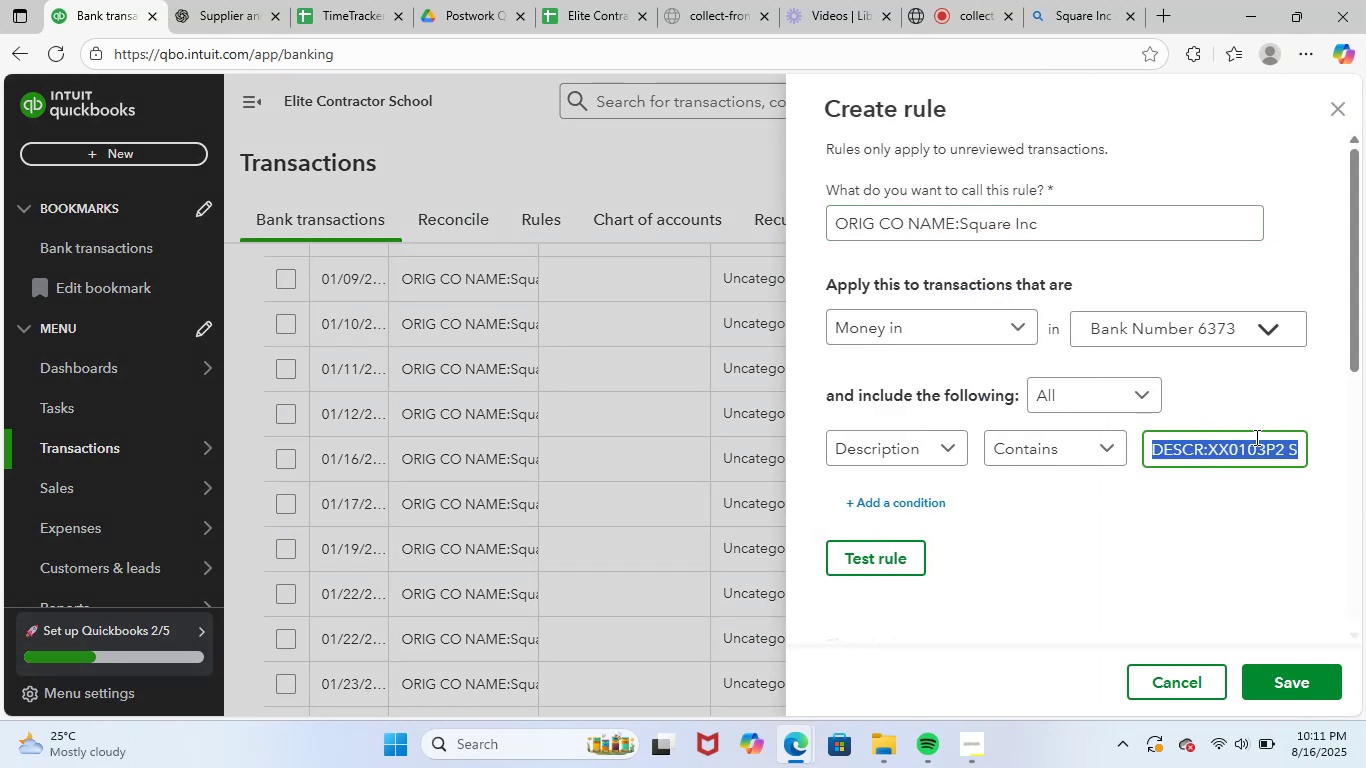 
hold_key(key=ArrowRight, duration=0.94)
 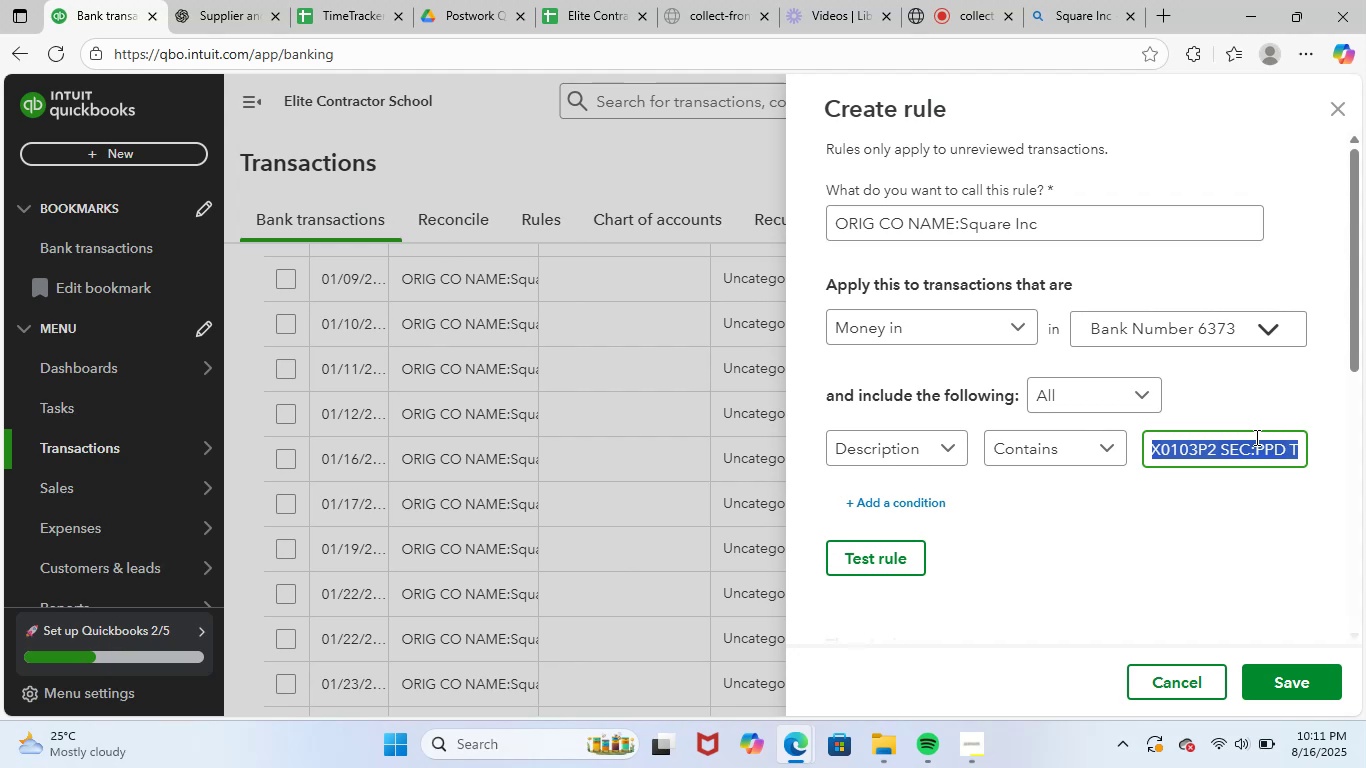 
key(Backspace)
 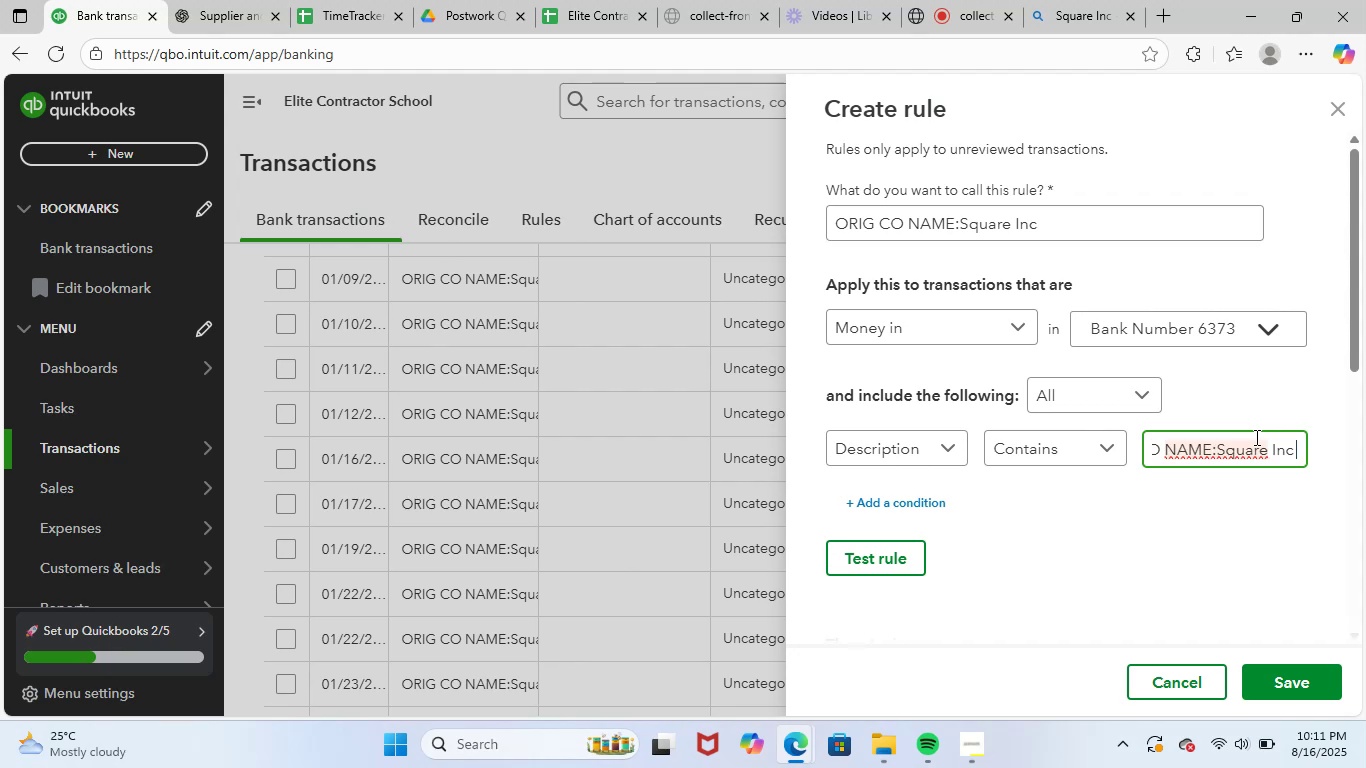 
left_click([1176, 532])
 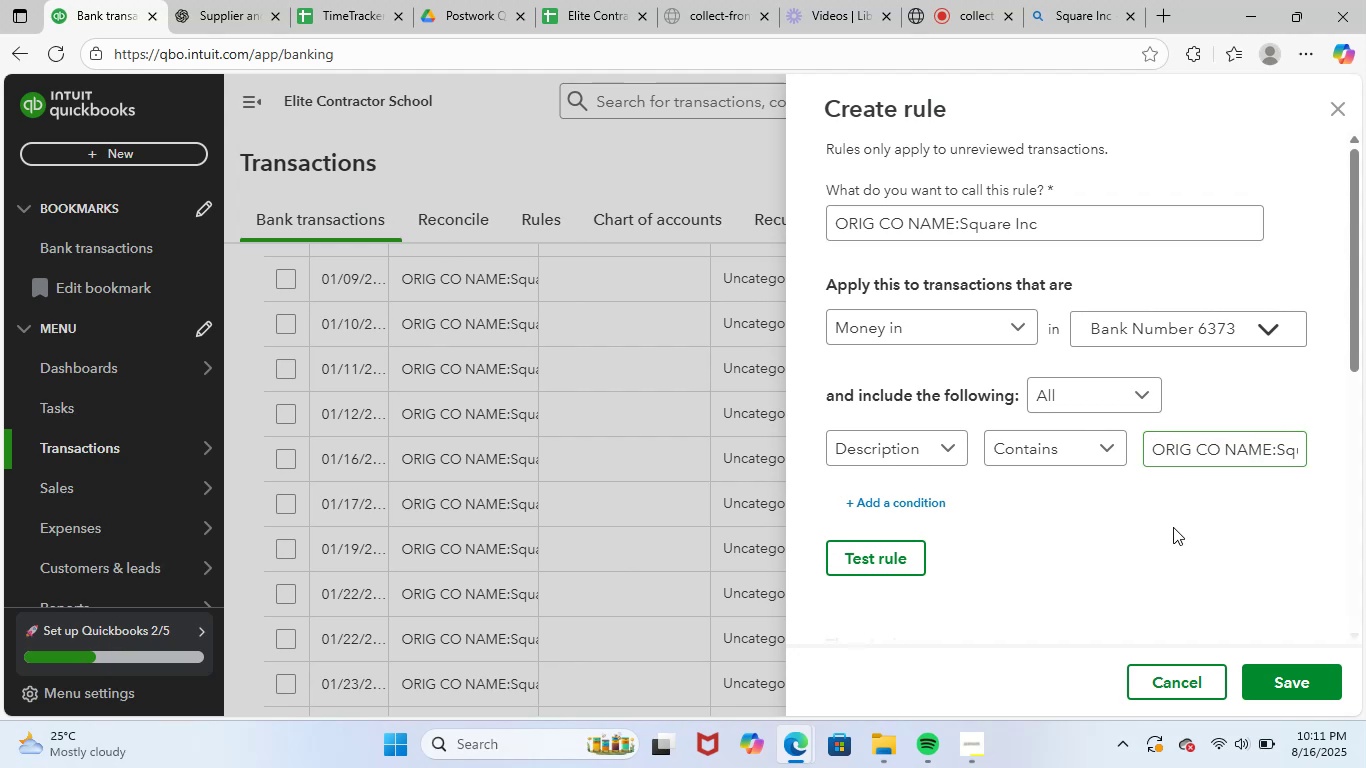 
scroll: coordinate [965, 424], scroll_direction: up, amount: 1.0
 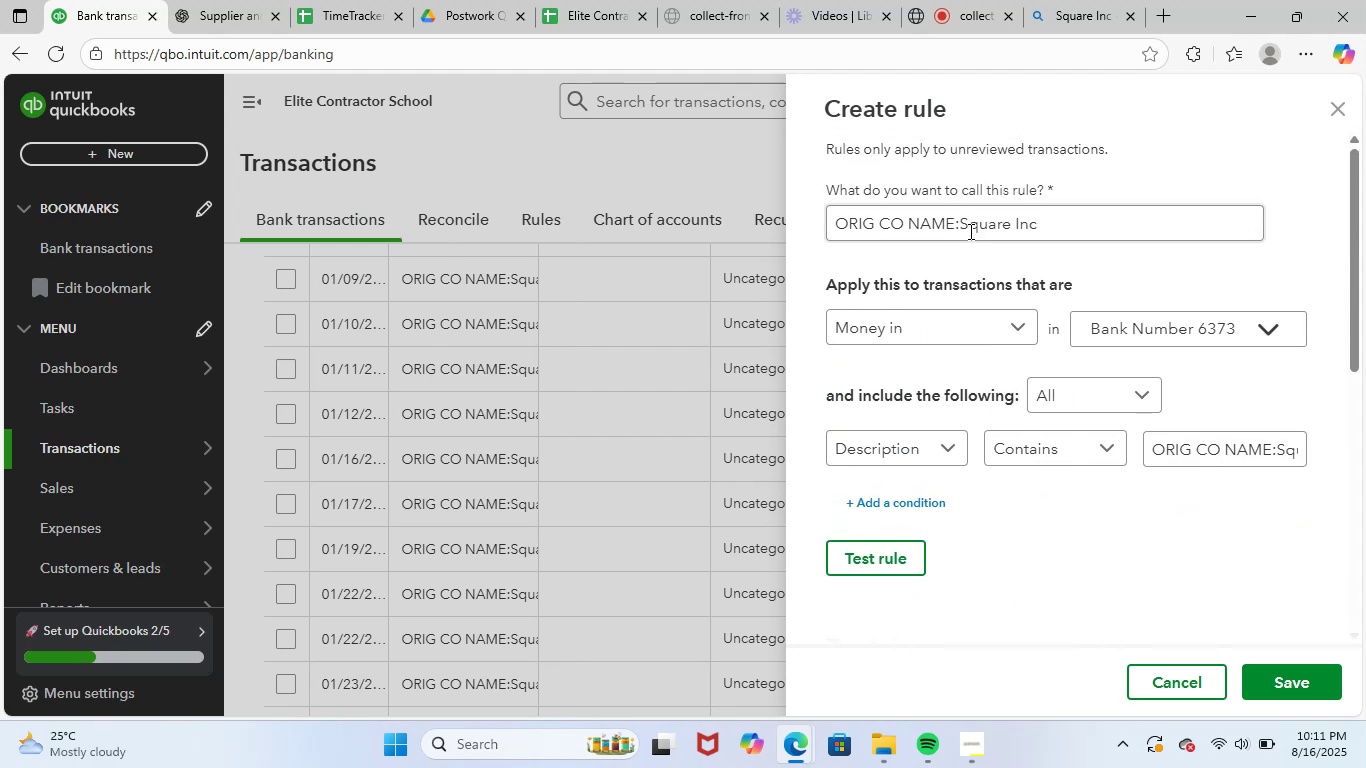 
left_click([964, 224])
 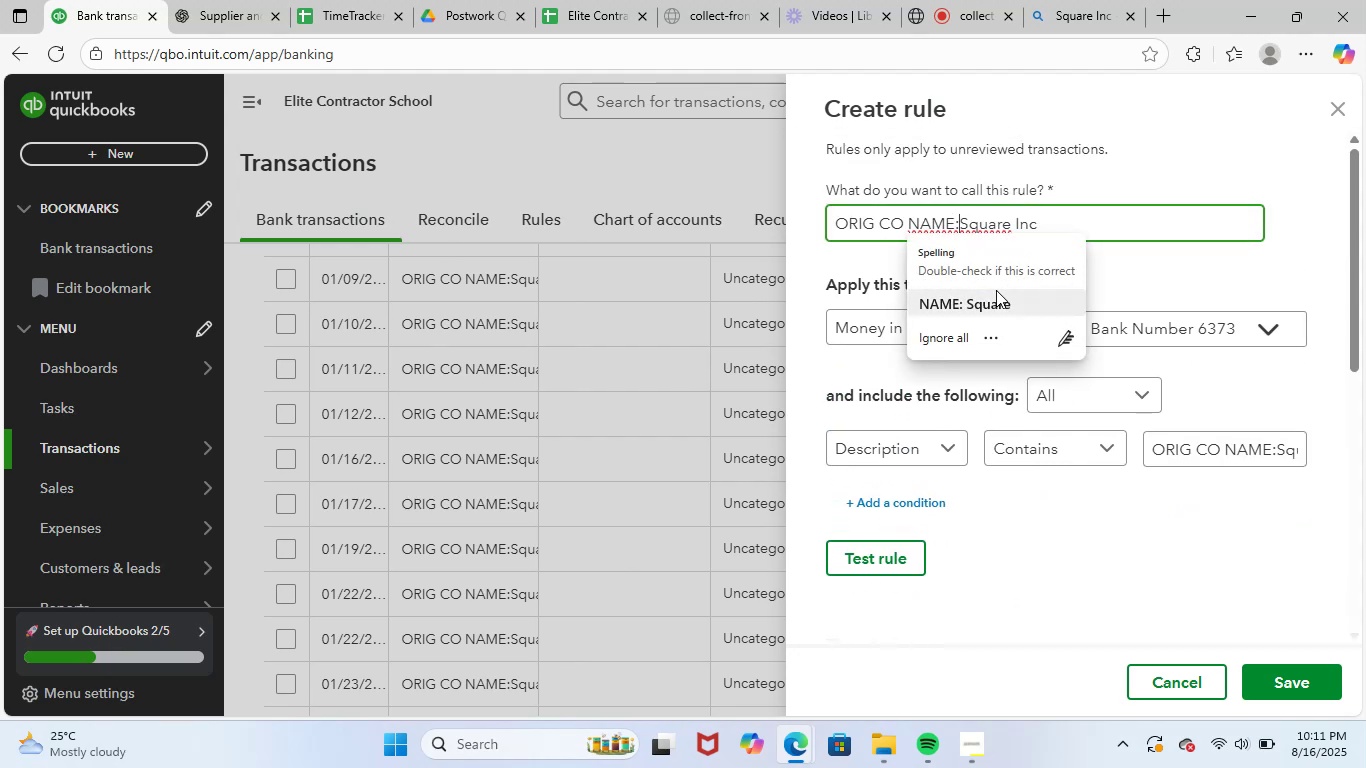 
key(Backspace)
 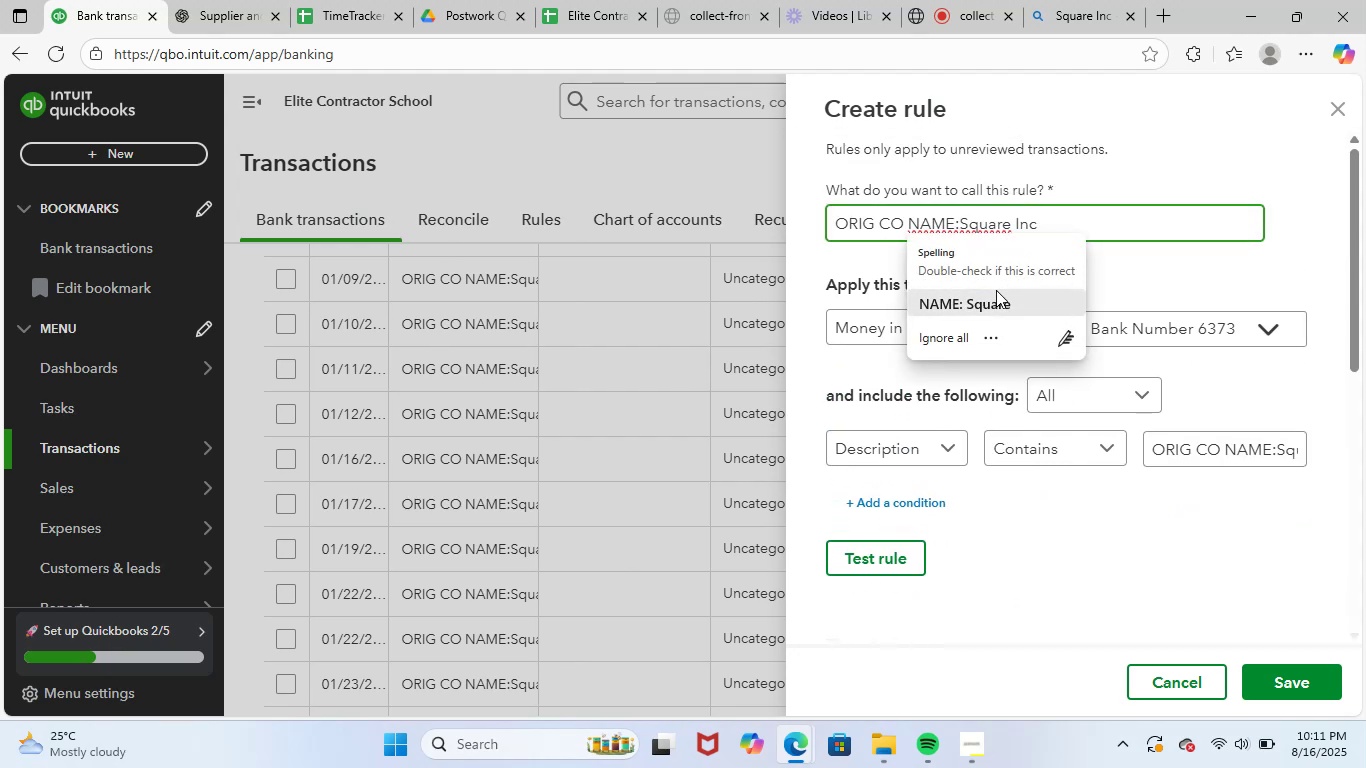 
key(Space)
 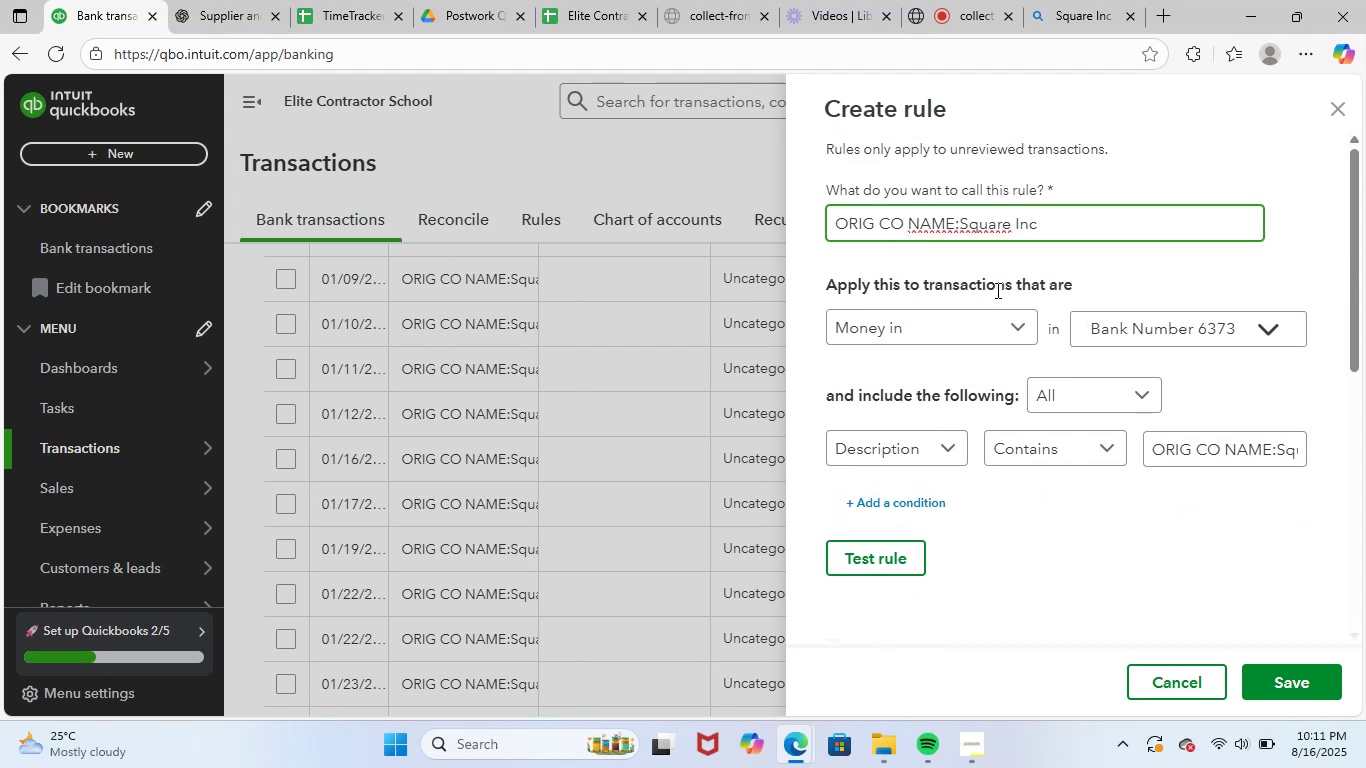 
scroll: coordinate [1223, 589], scroll_direction: down, amount: 17.0
 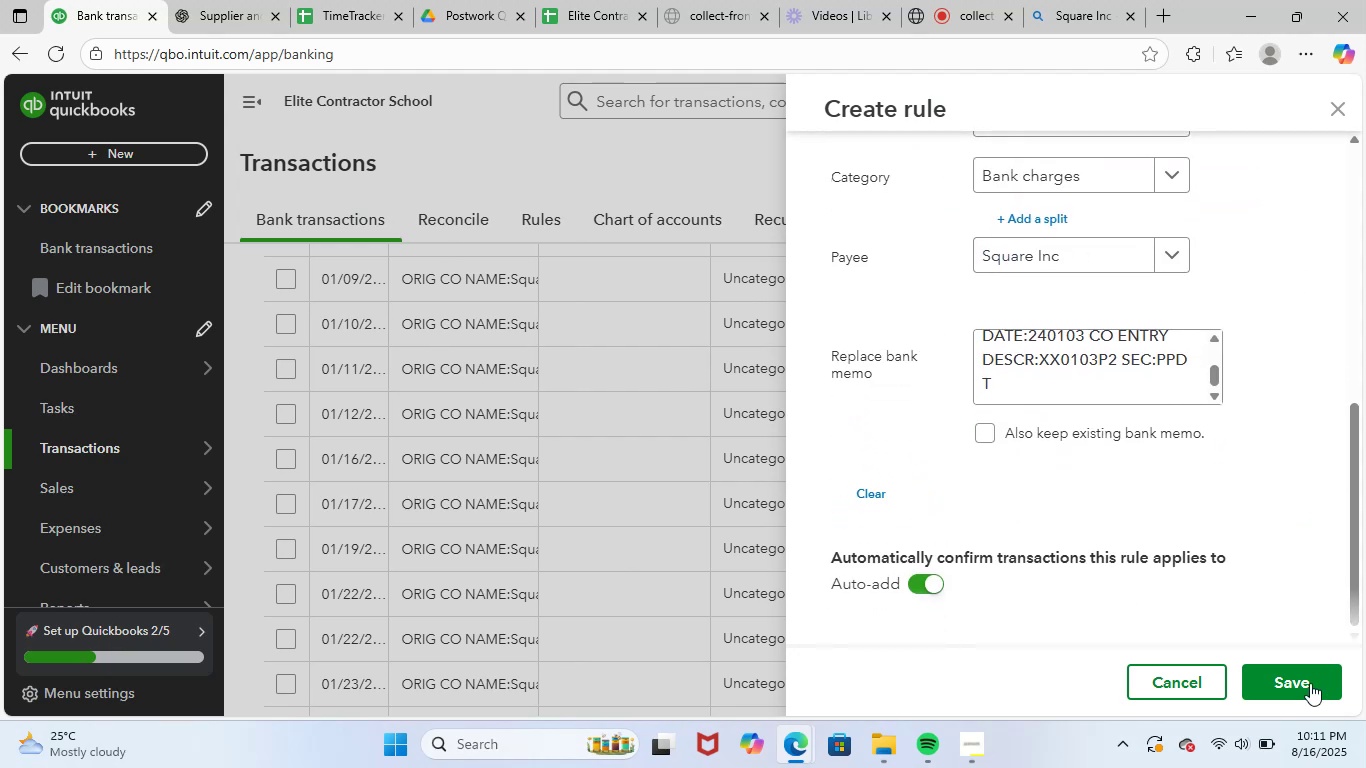 
left_click([1310, 683])
 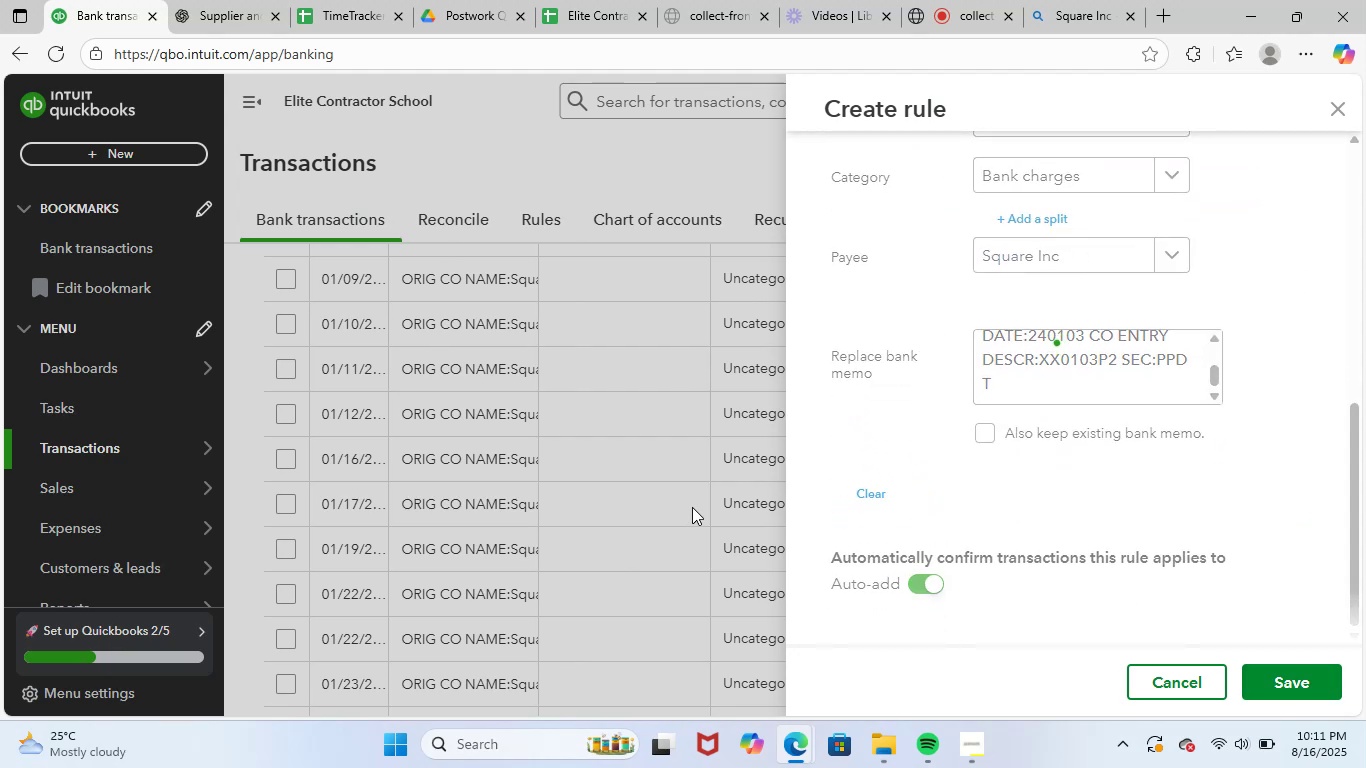 
mouse_move([716, 398])
 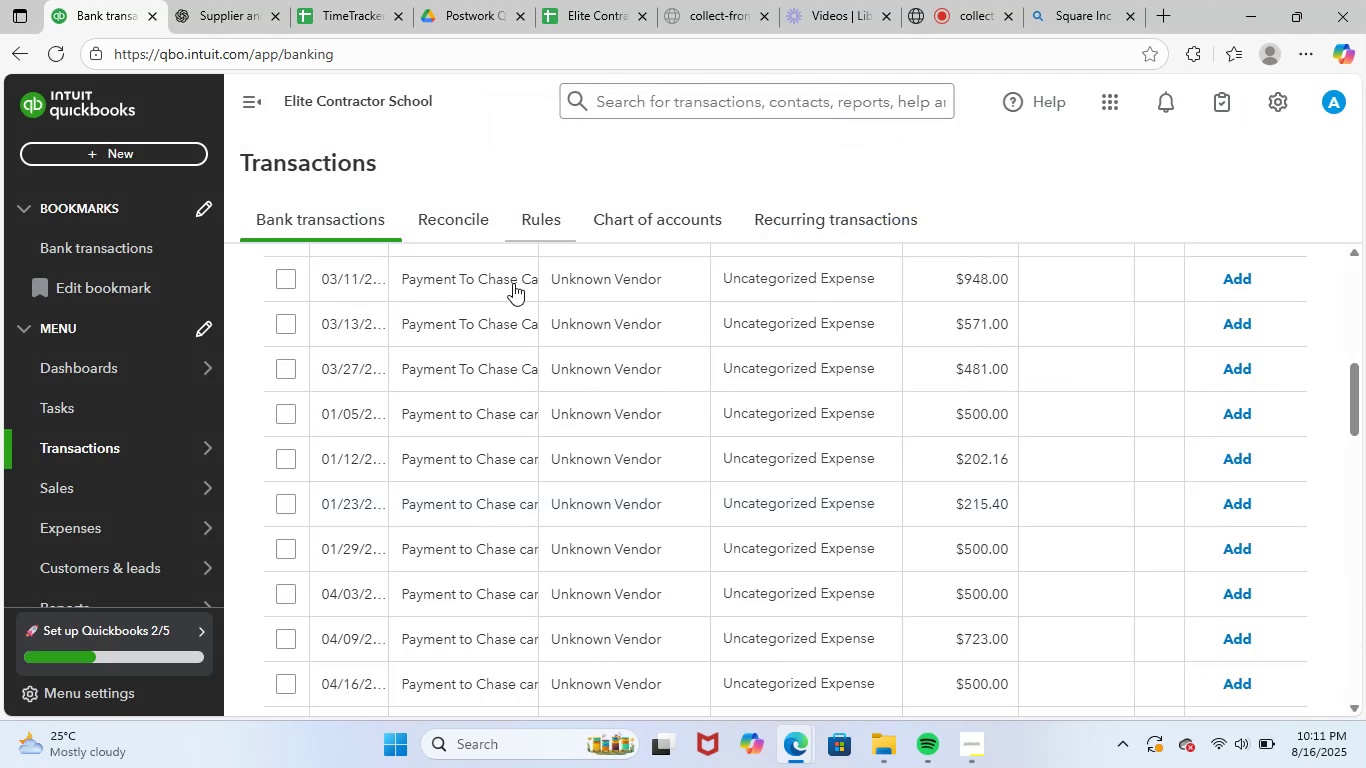 
scroll: coordinate [729, 555], scroll_direction: up, amount: 3.0
 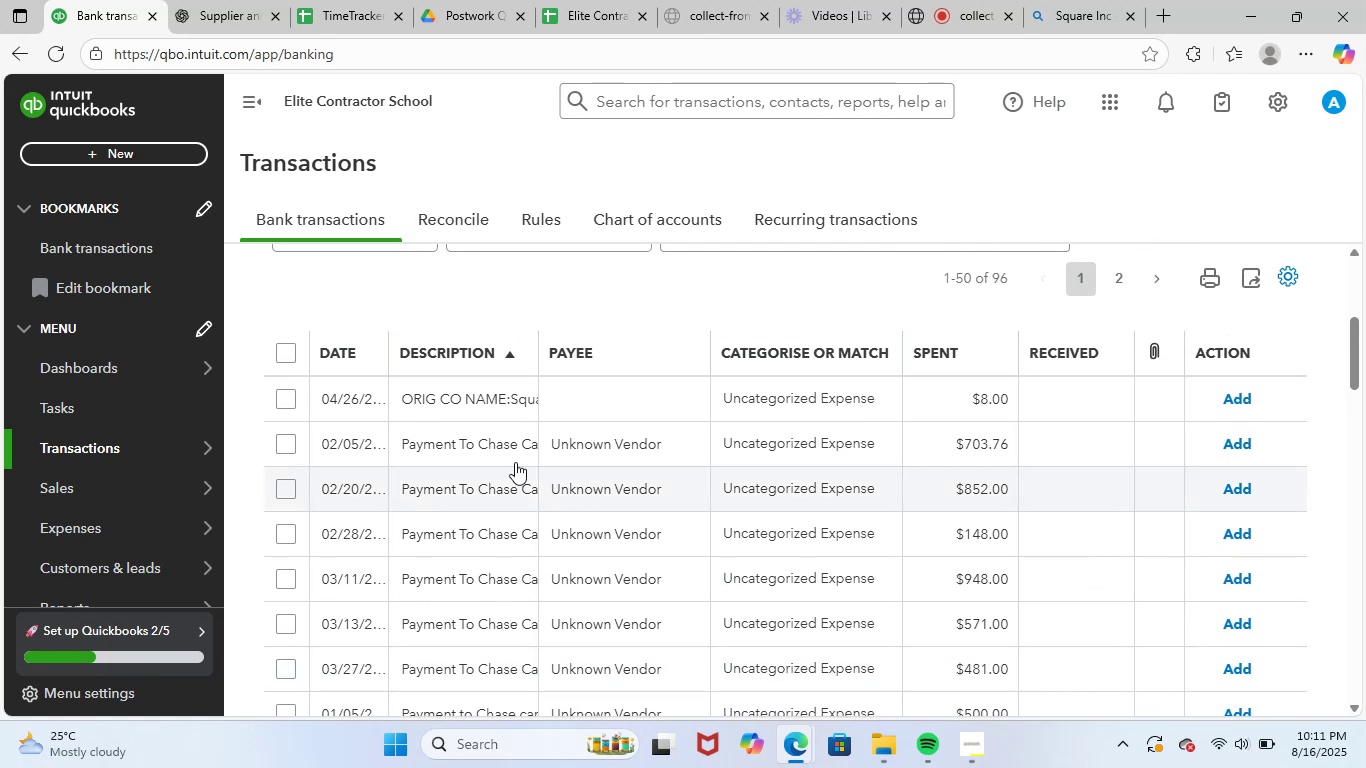 
left_click([458, 403])
 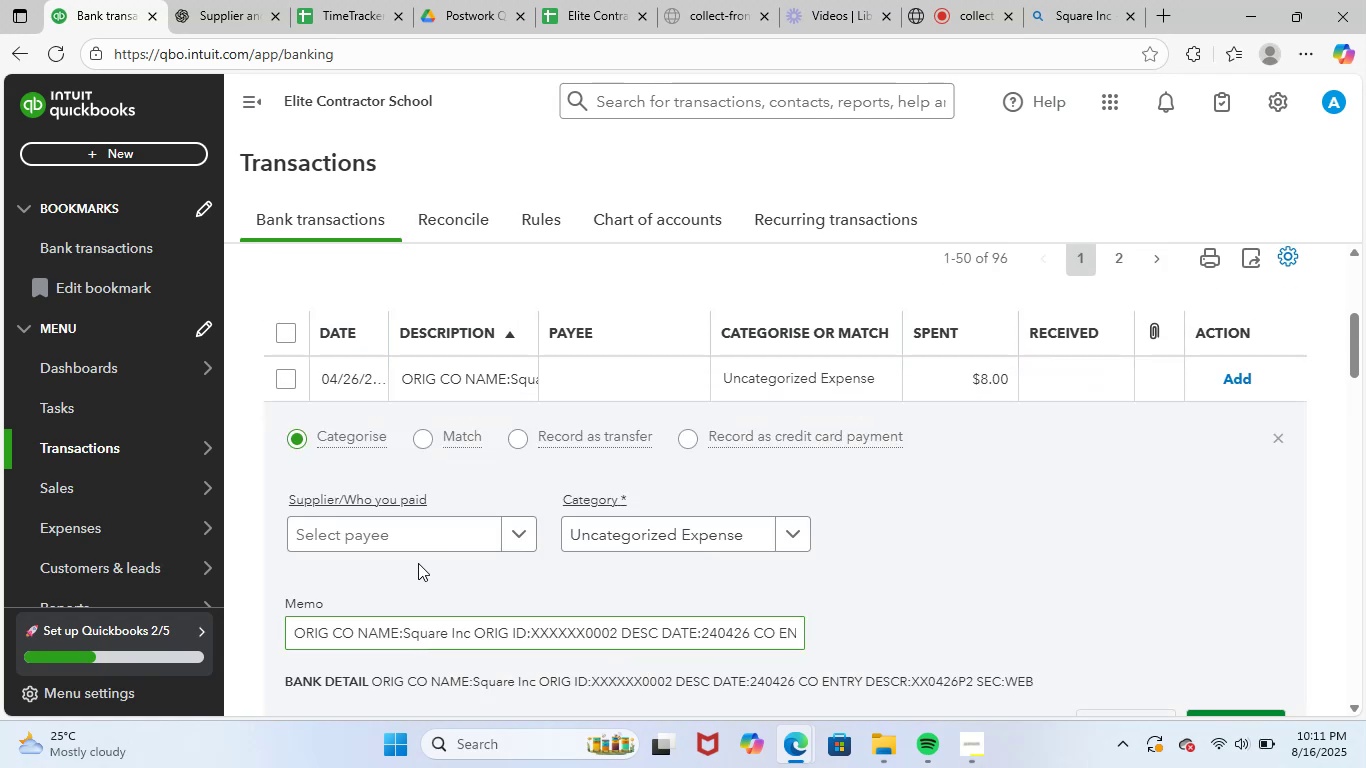 
key(Control+V)
 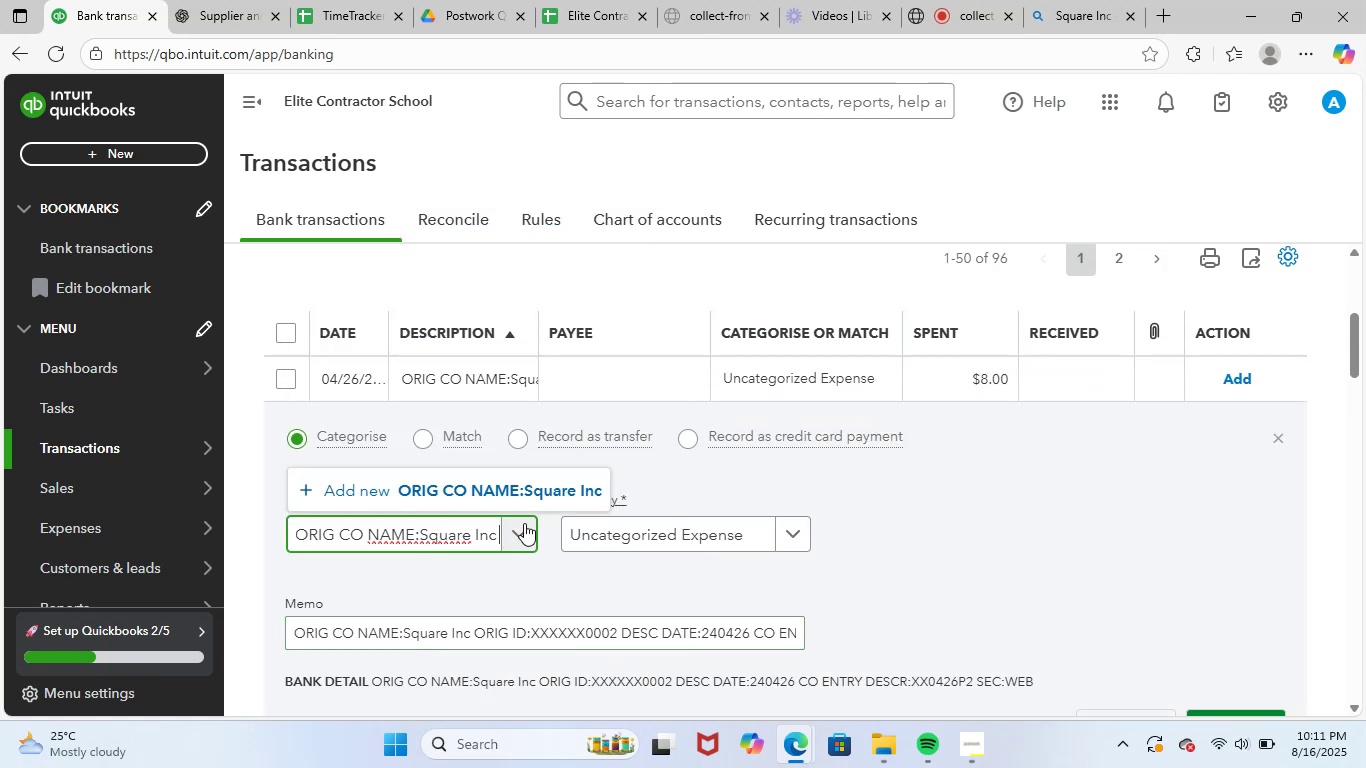 
hold_key(key=Backspace, duration=1.32)
 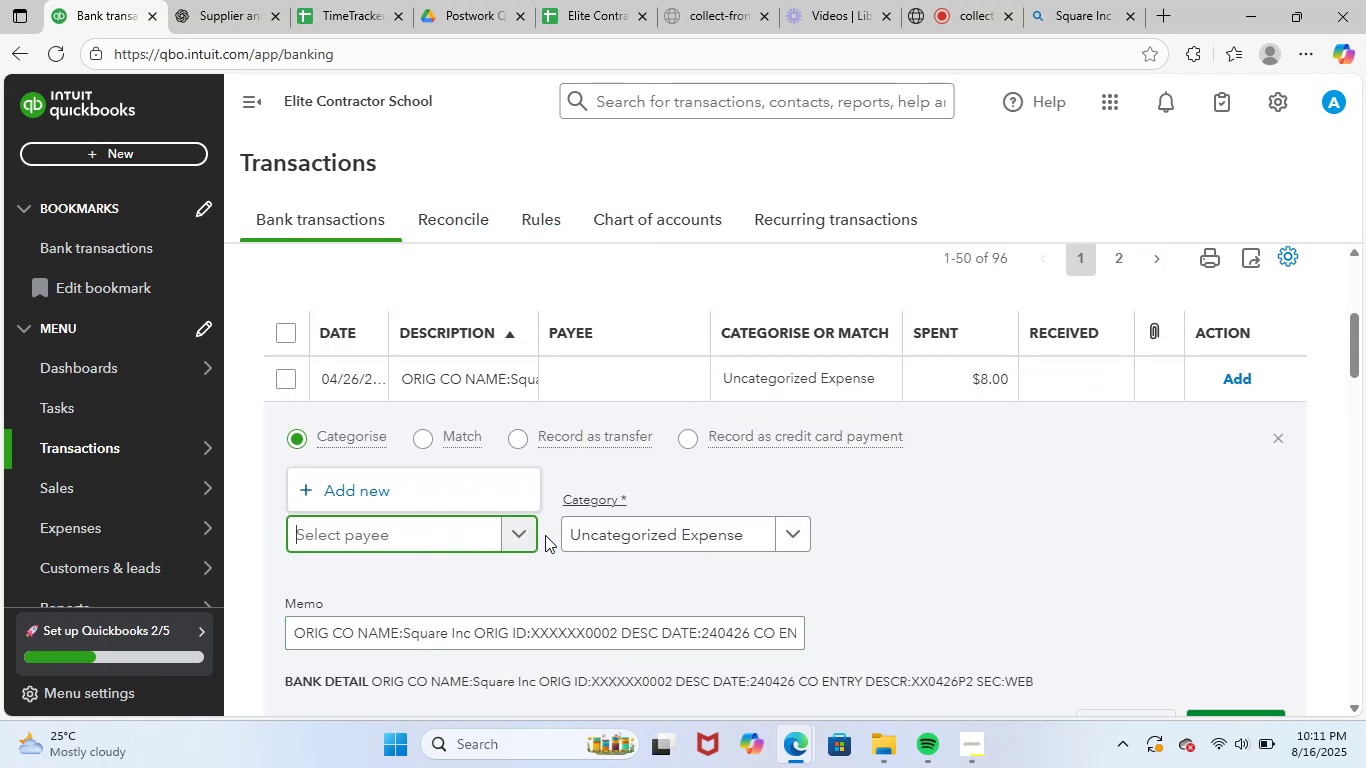 
type(squ)
 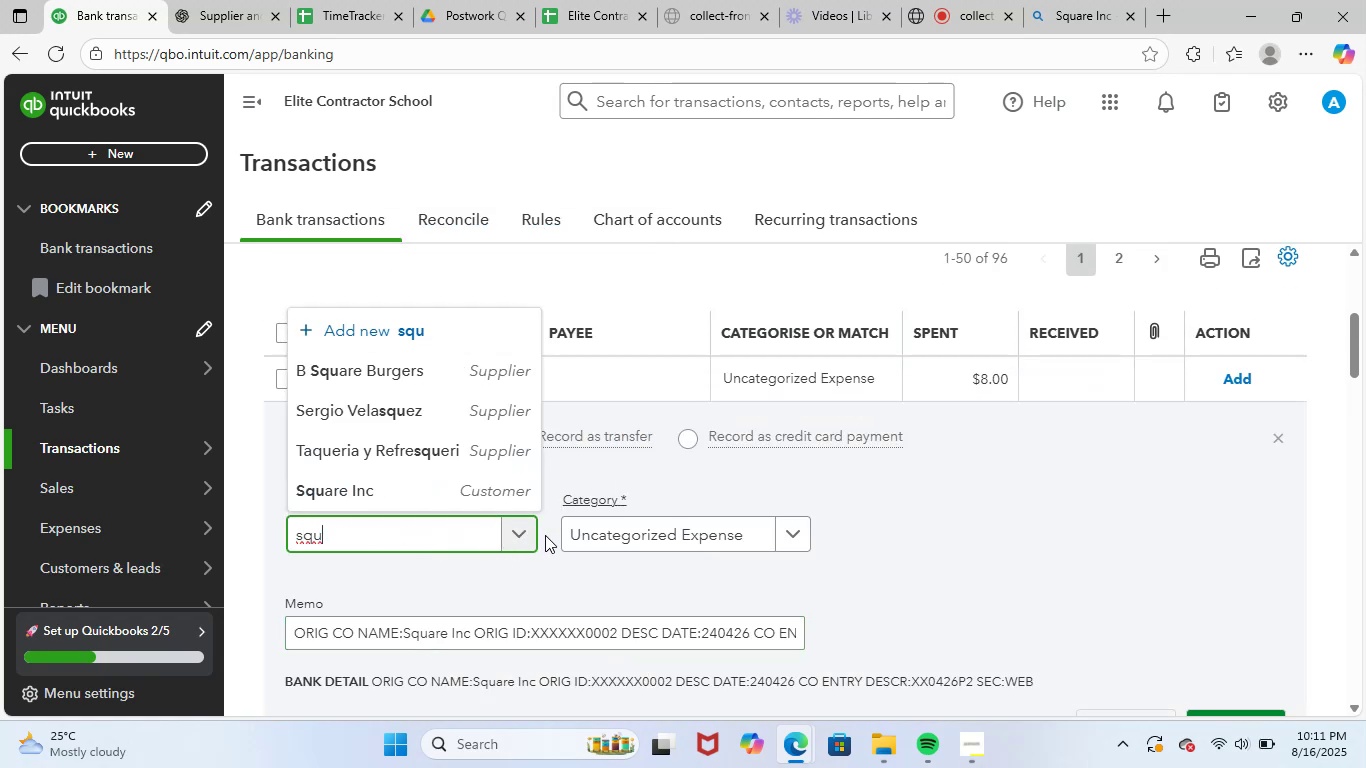 
left_click([408, 491])
 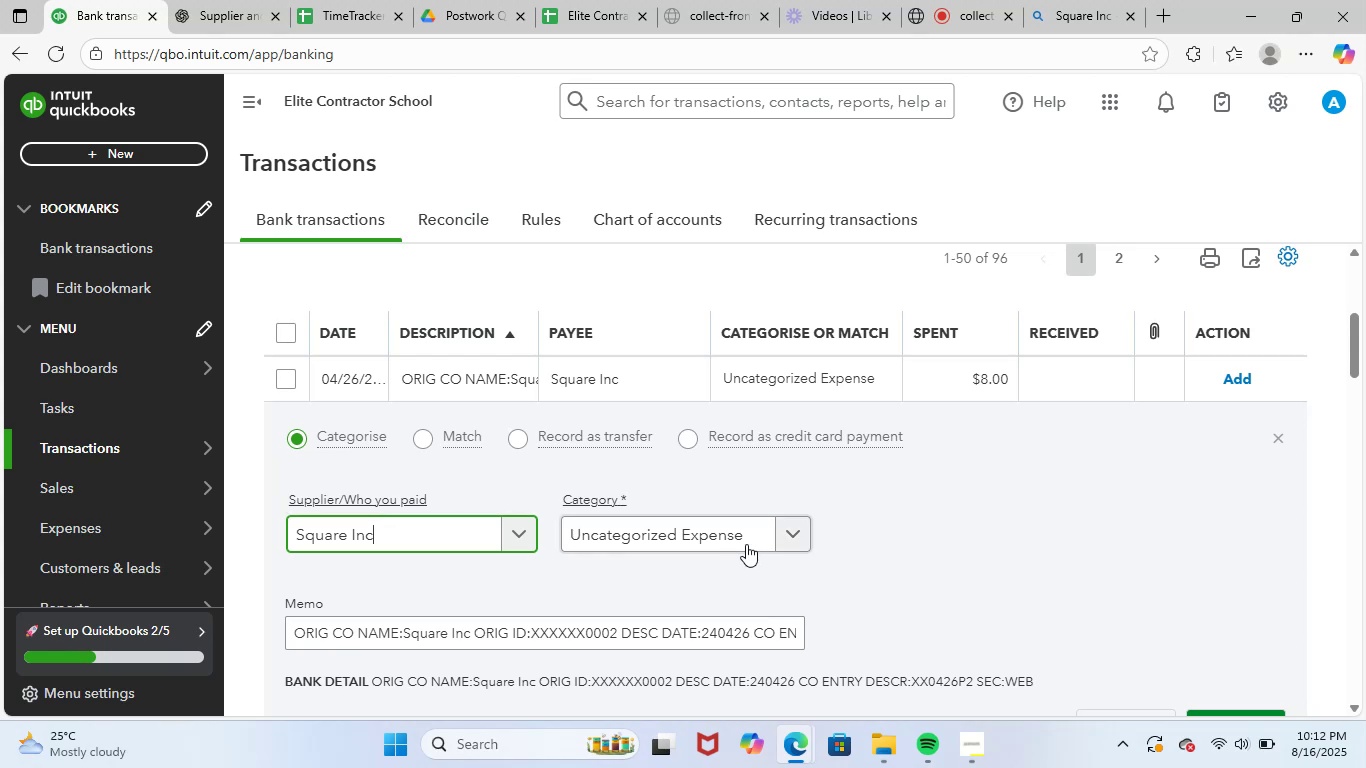 
left_click([690, 529])
 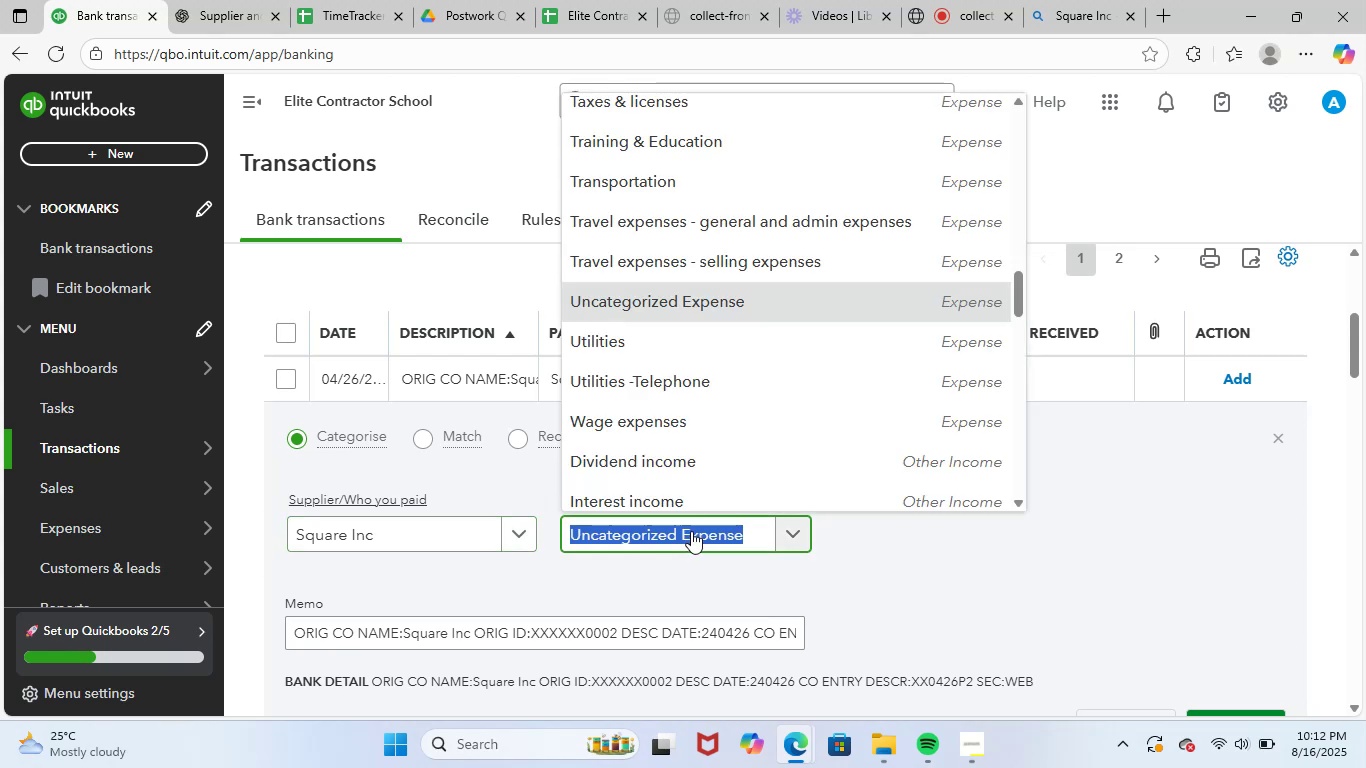 
type(insu)
 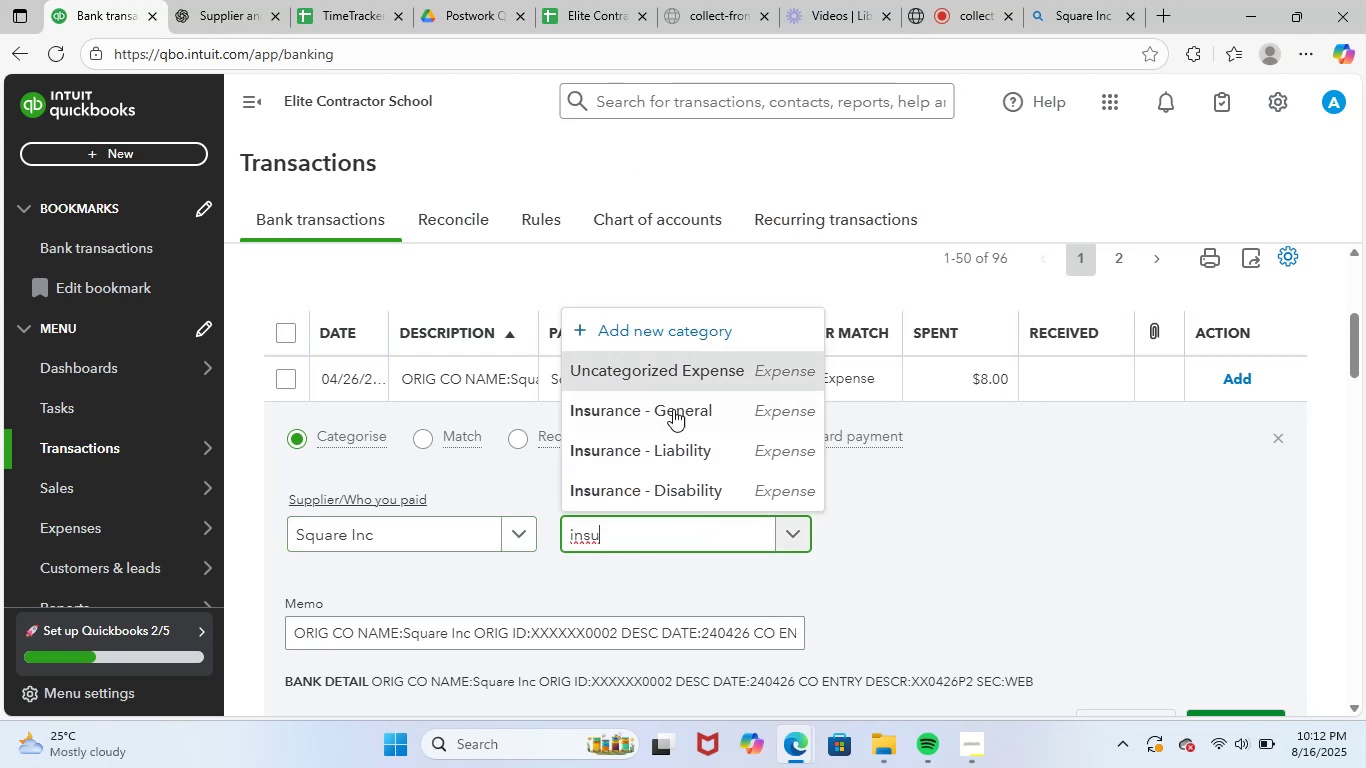 
left_click([684, 395])
 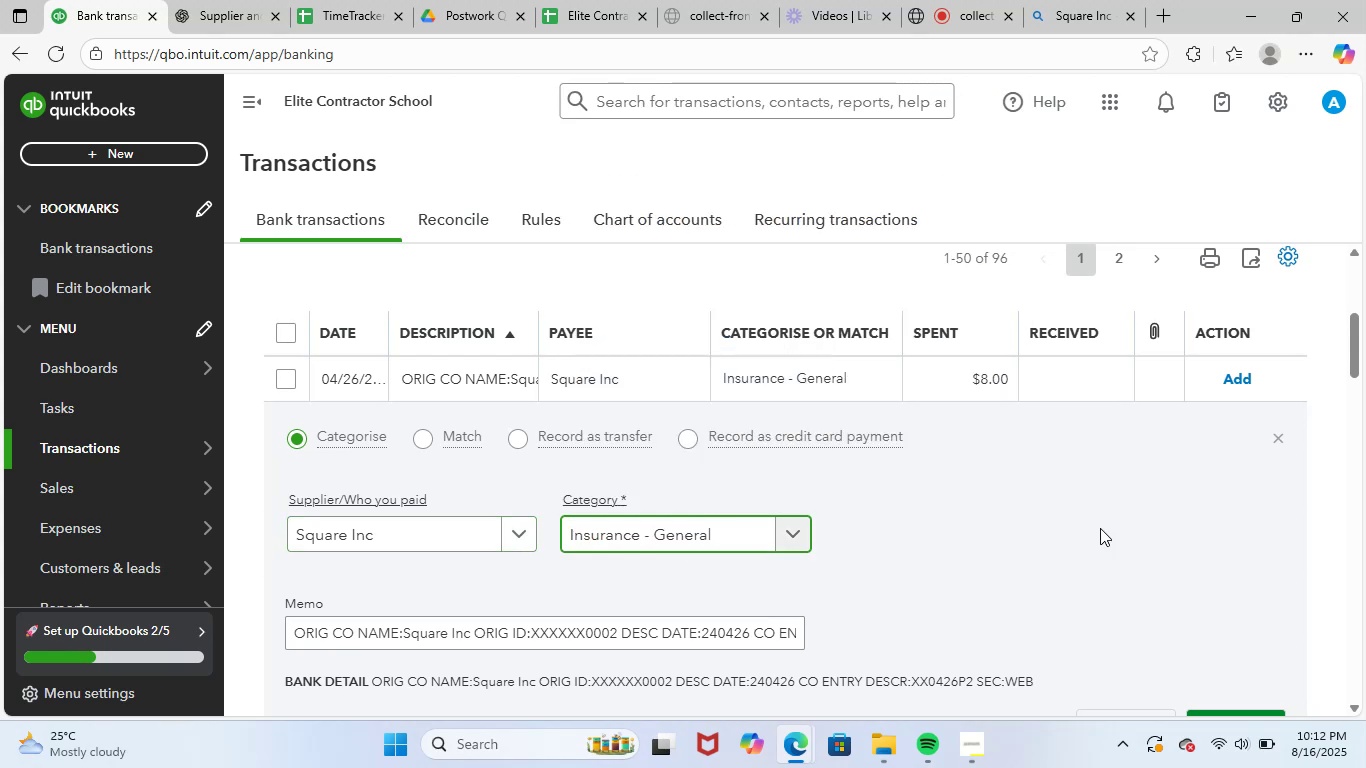 
scroll: coordinate [1098, 529], scroll_direction: down, amount: 2.0
 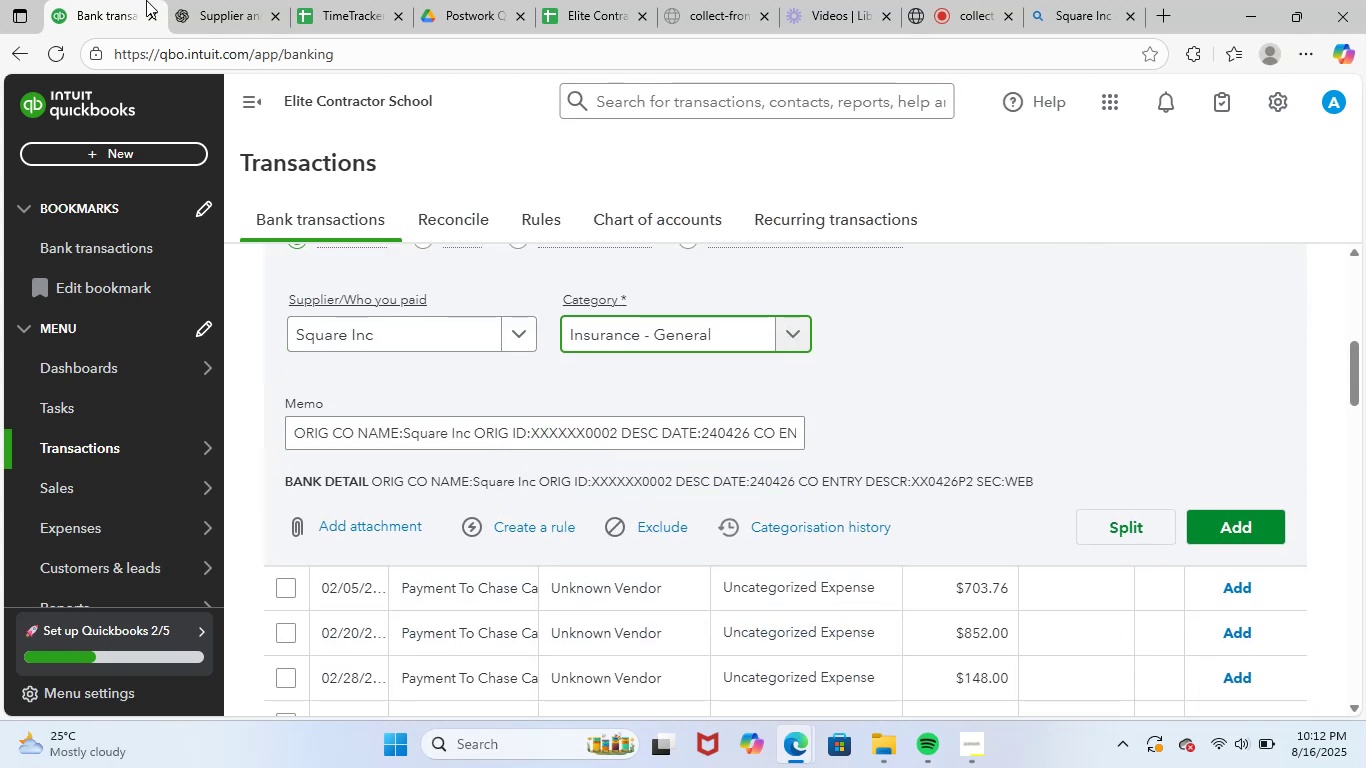 
left_click([226, 0])
 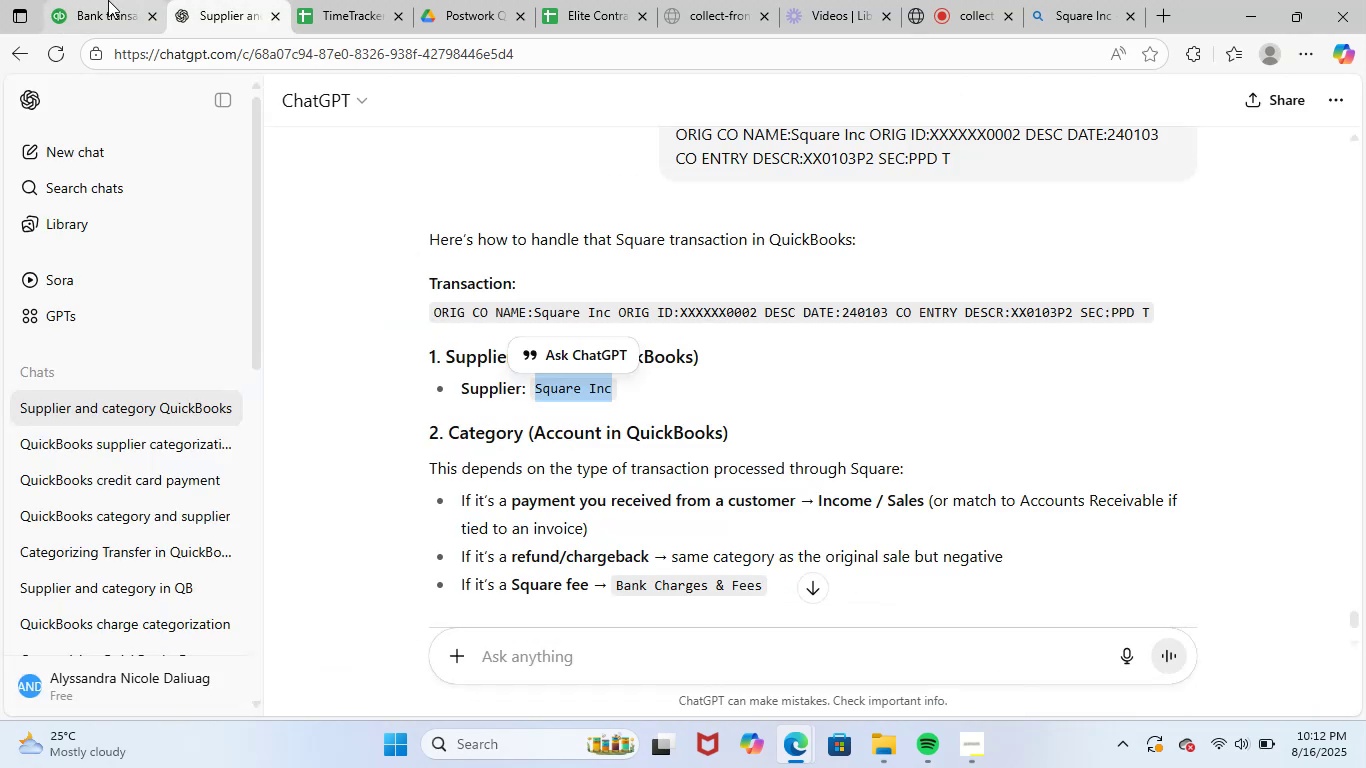 
left_click([108, 0])
 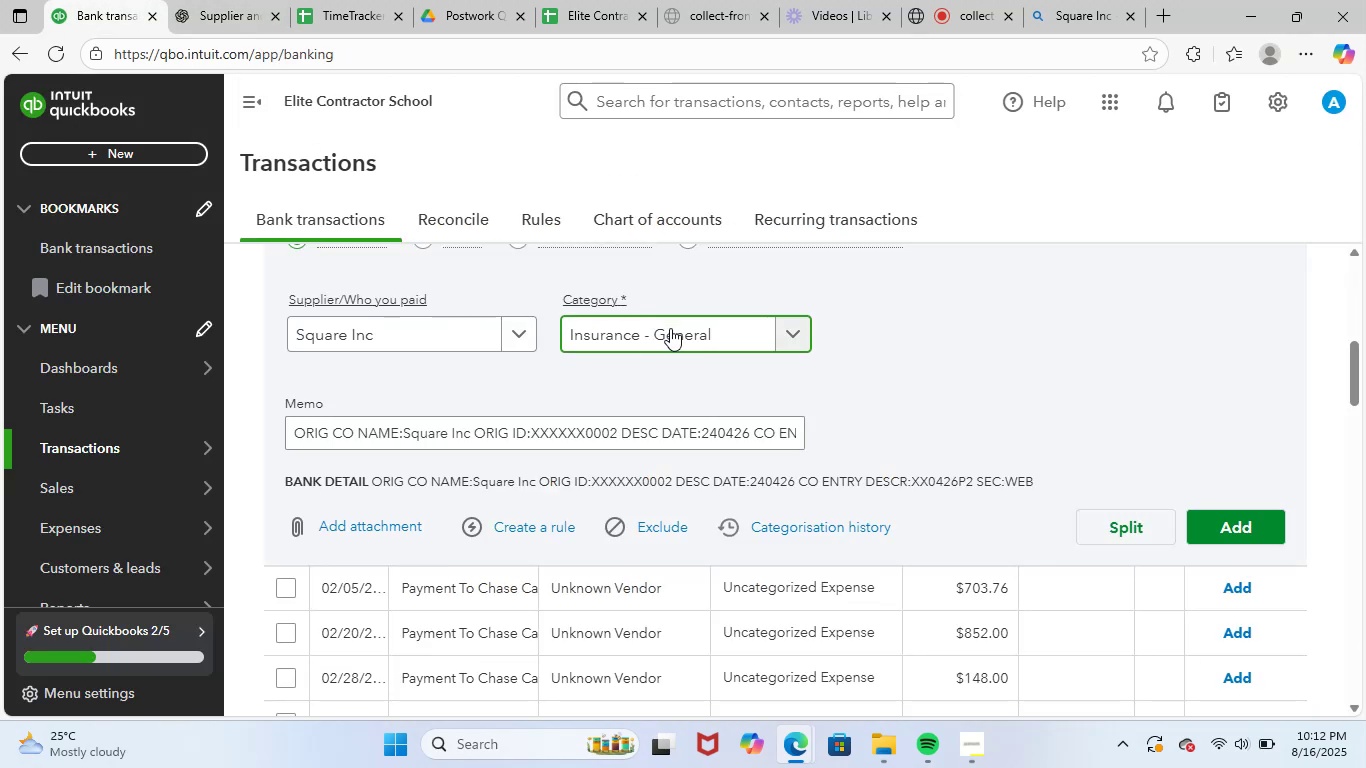 
left_click([687, 333])
 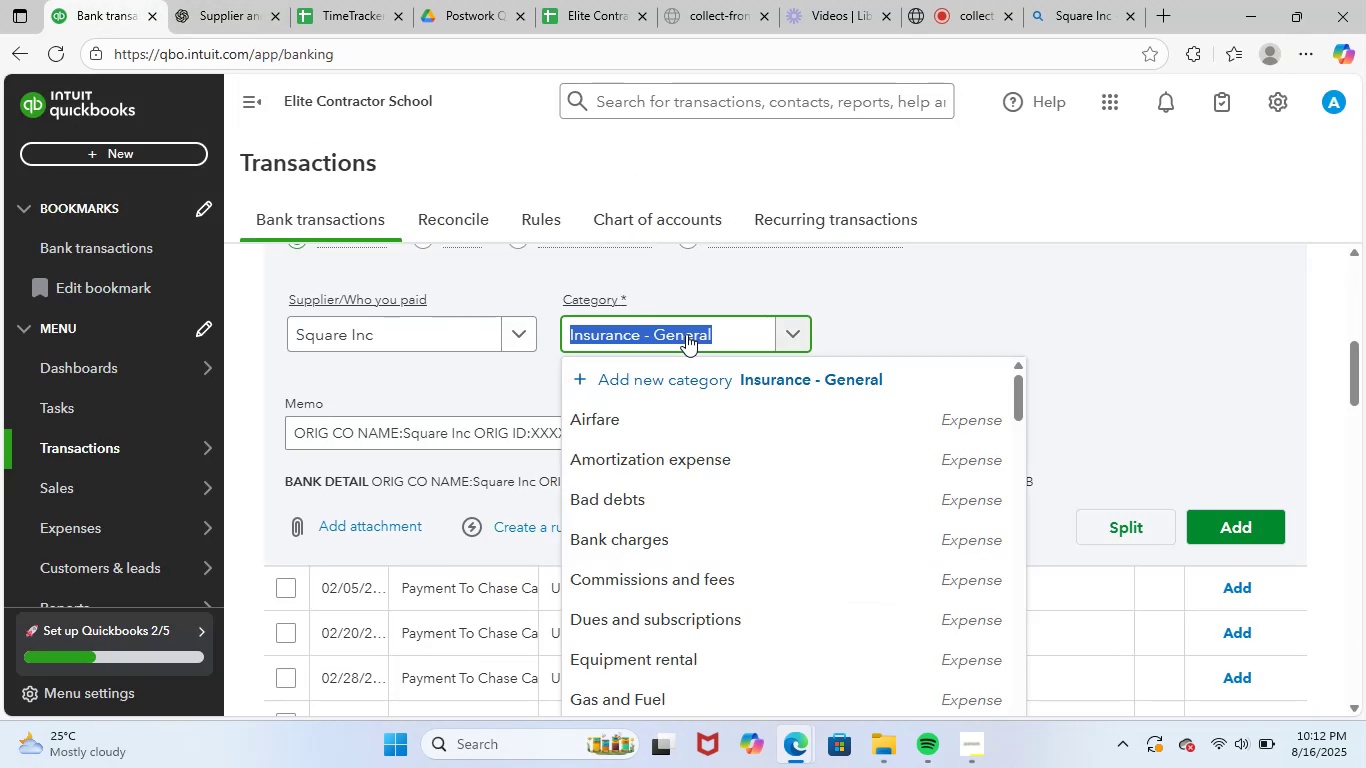 
type(bank)
 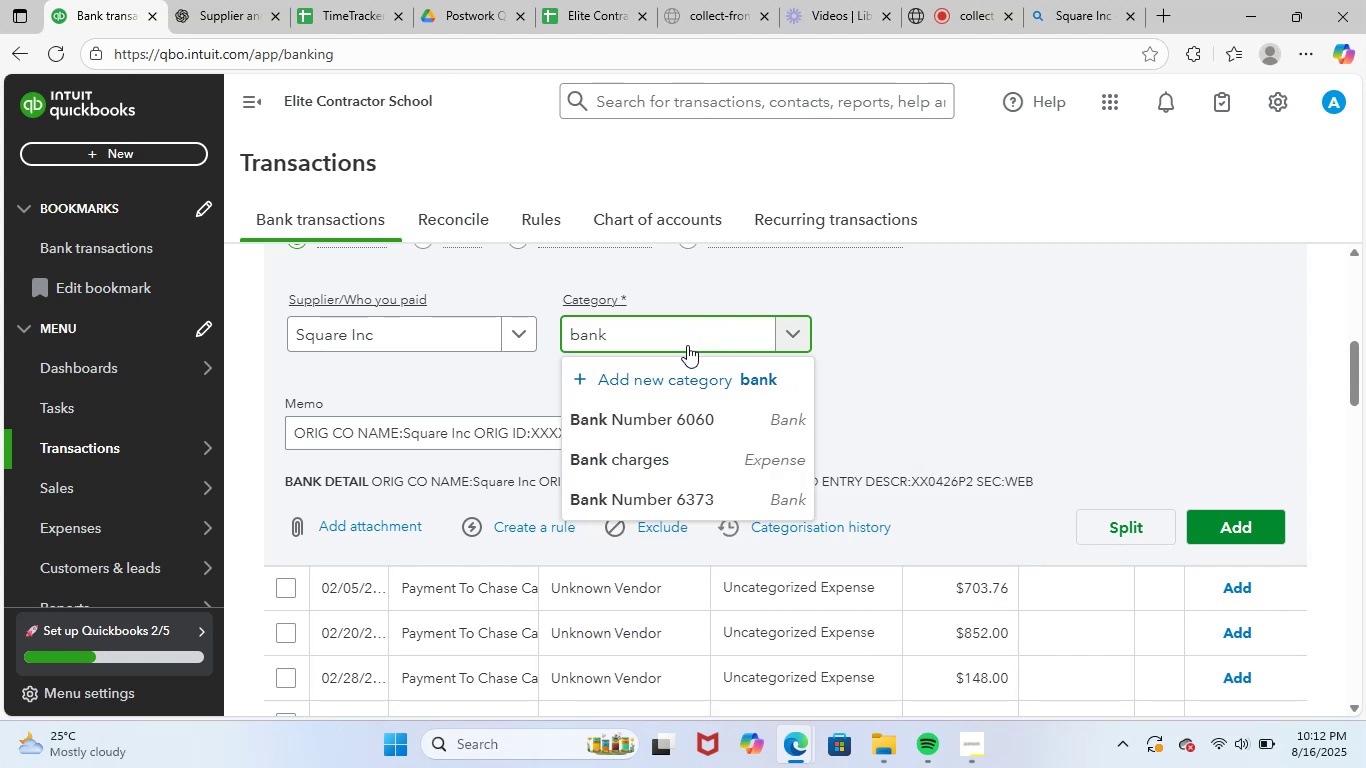 
left_click([701, 452])
 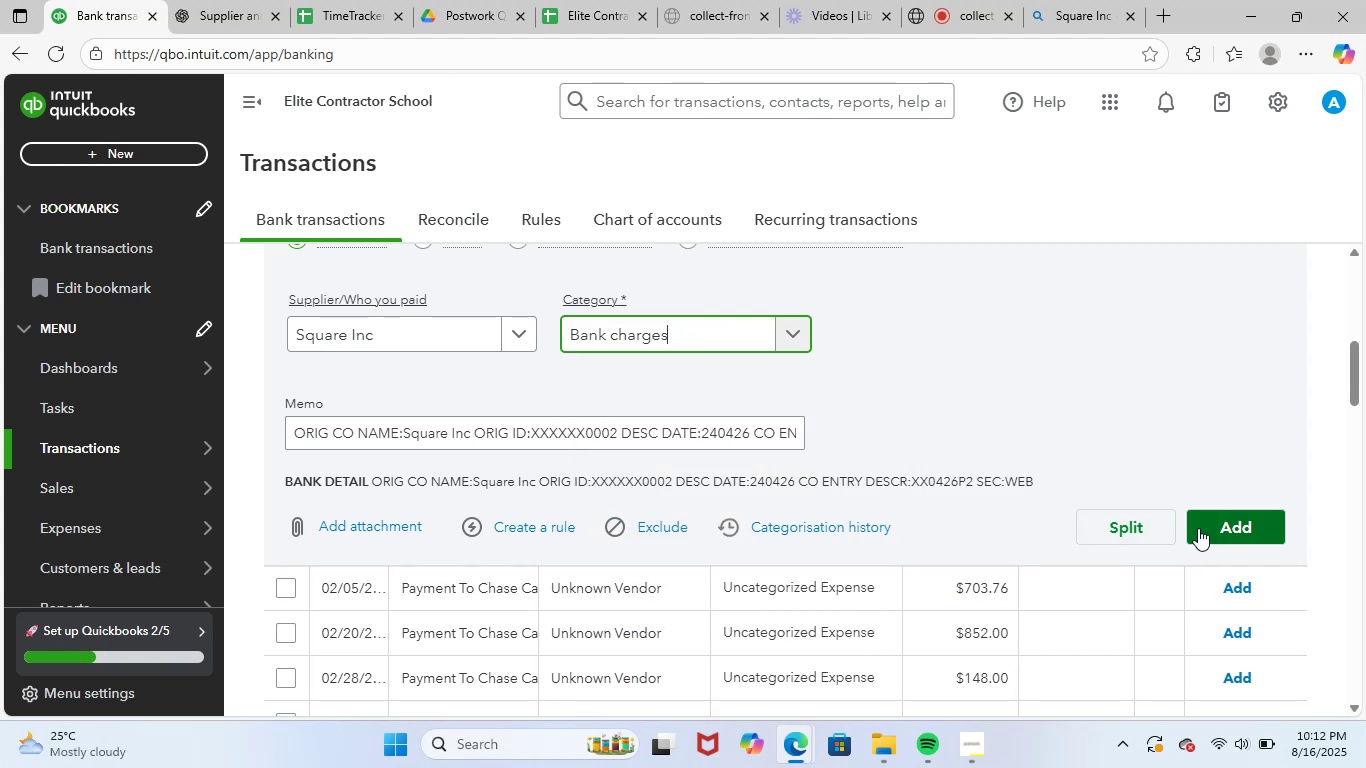 
left_click([1208, 516])
 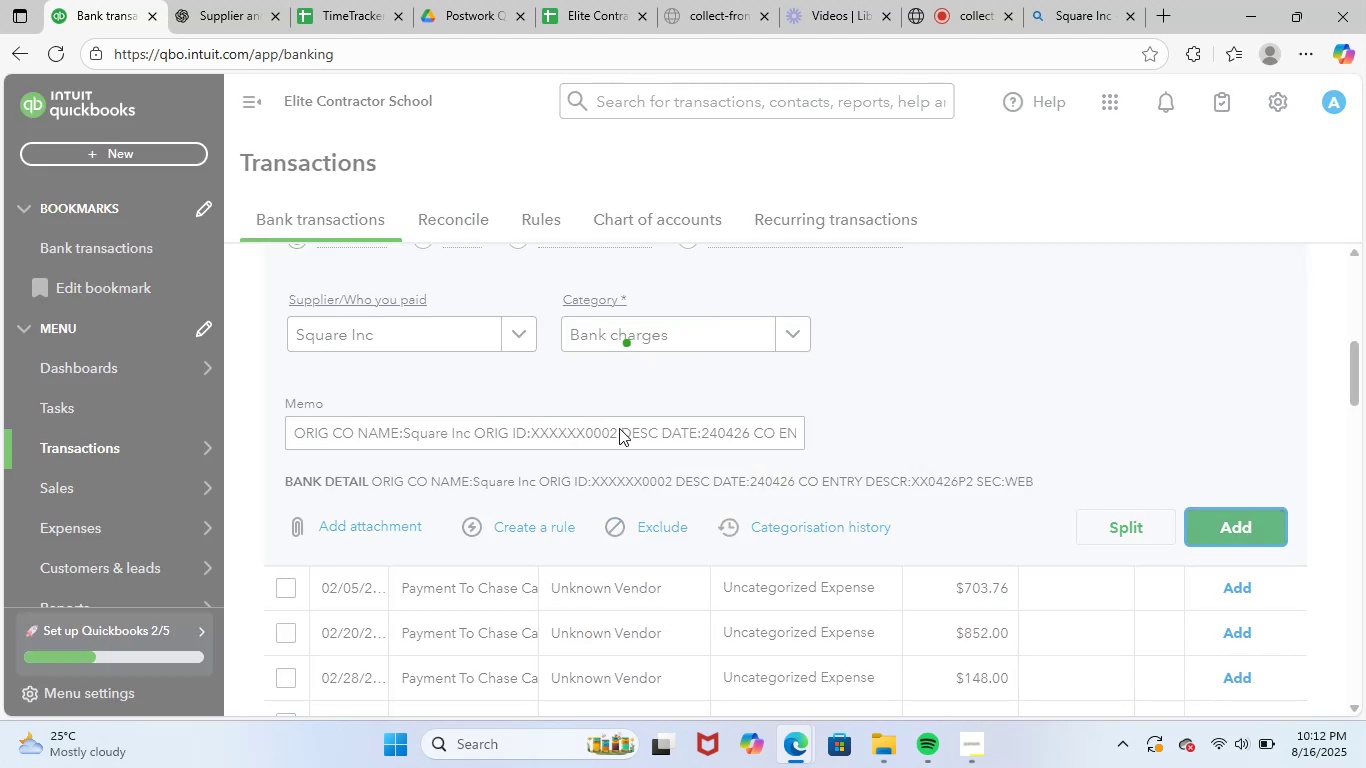 
scroll: coordinate [658, 531], scroll_direction: up, amount: 3.0
 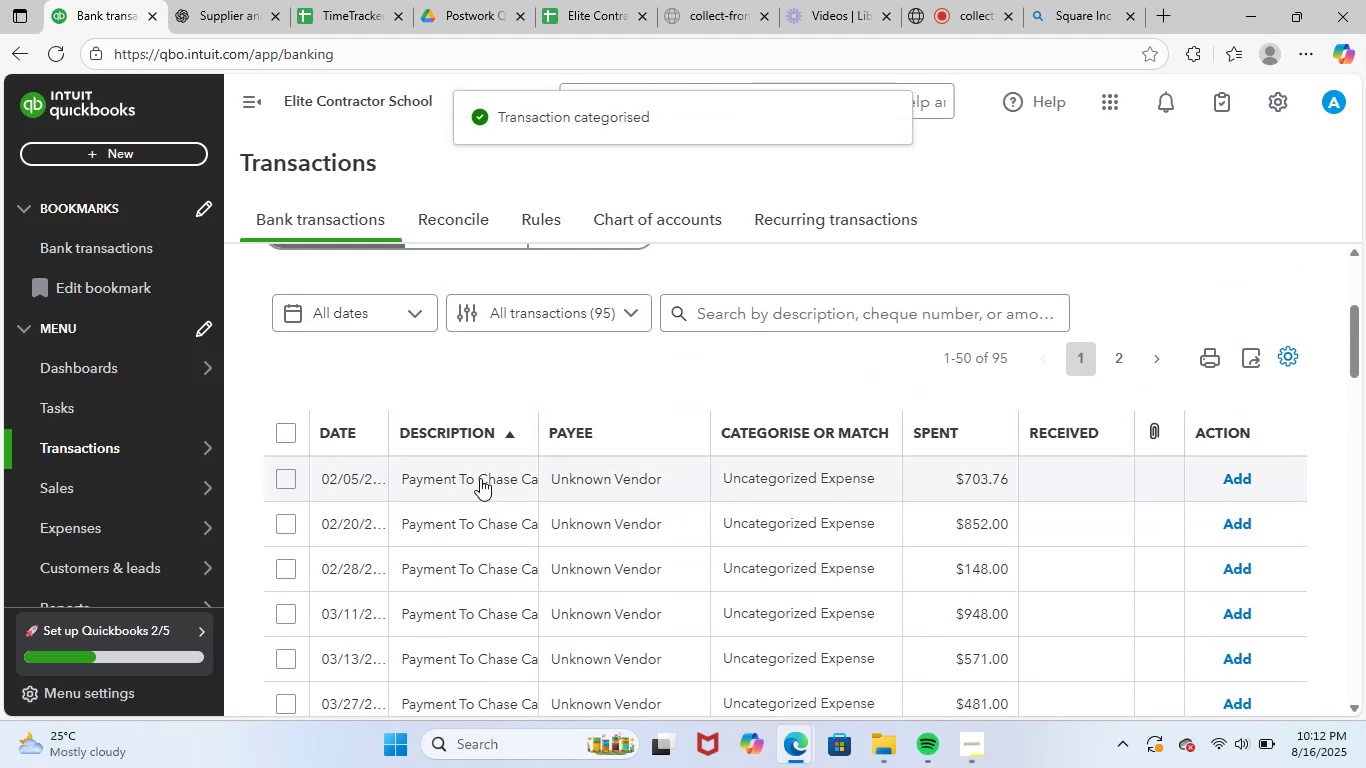 
left_click([481, 477])
 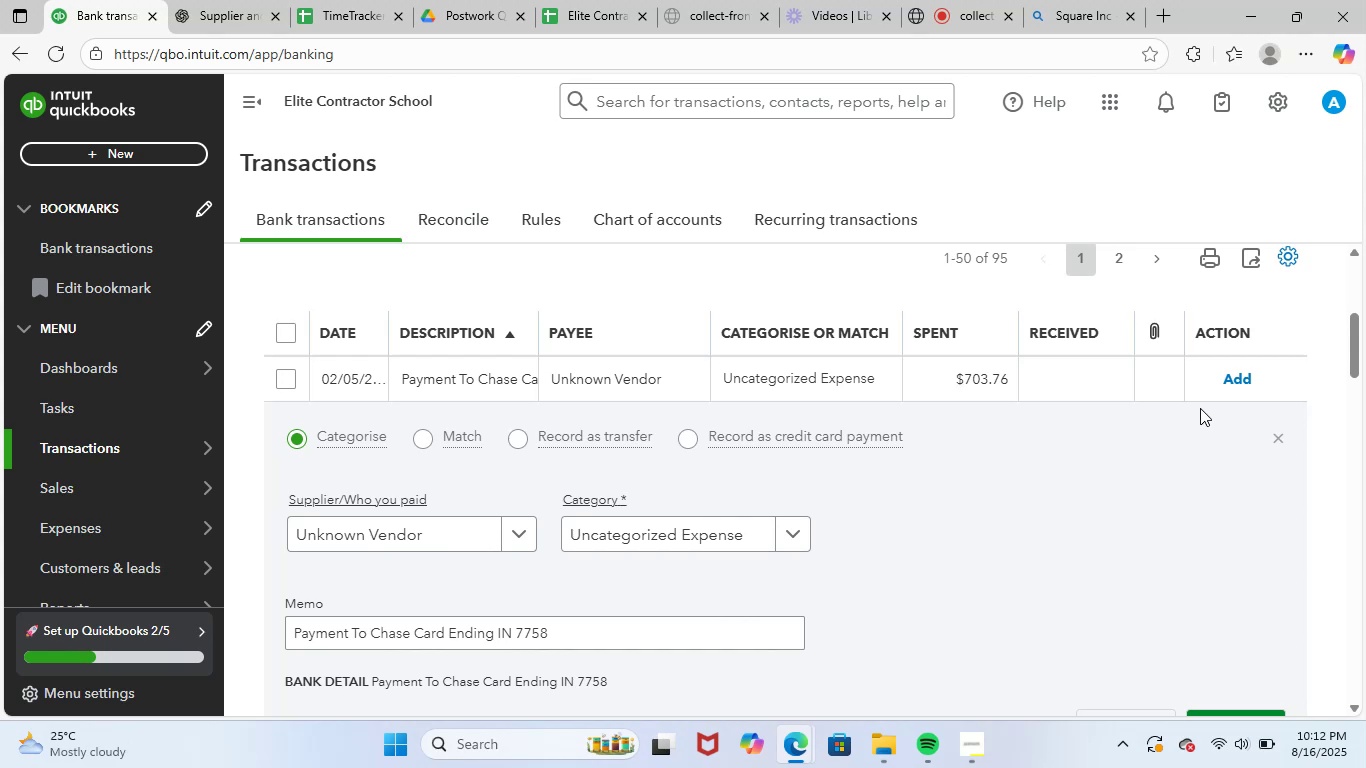 
left_click([1272, 441])
 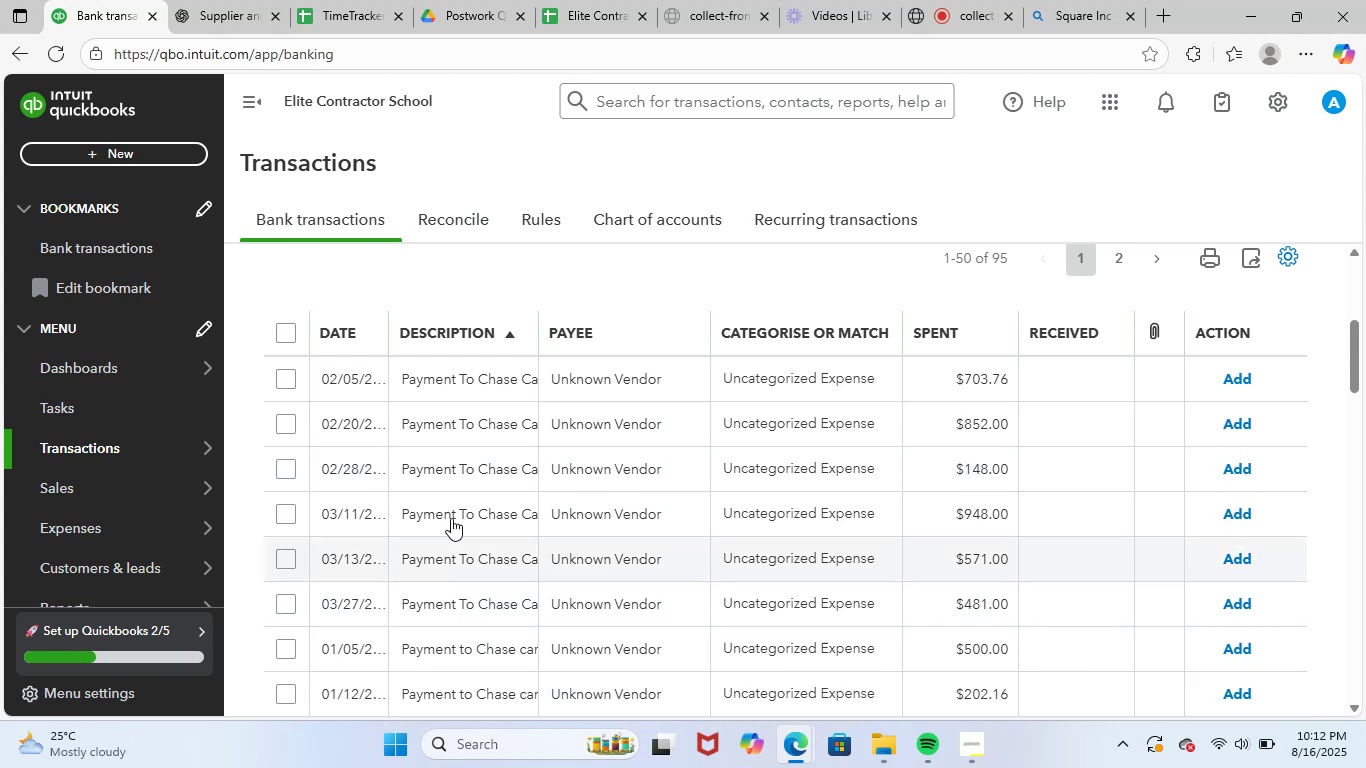 
scroll: coordinate [815, 383], scroll_direction: up, amount: 3.0
 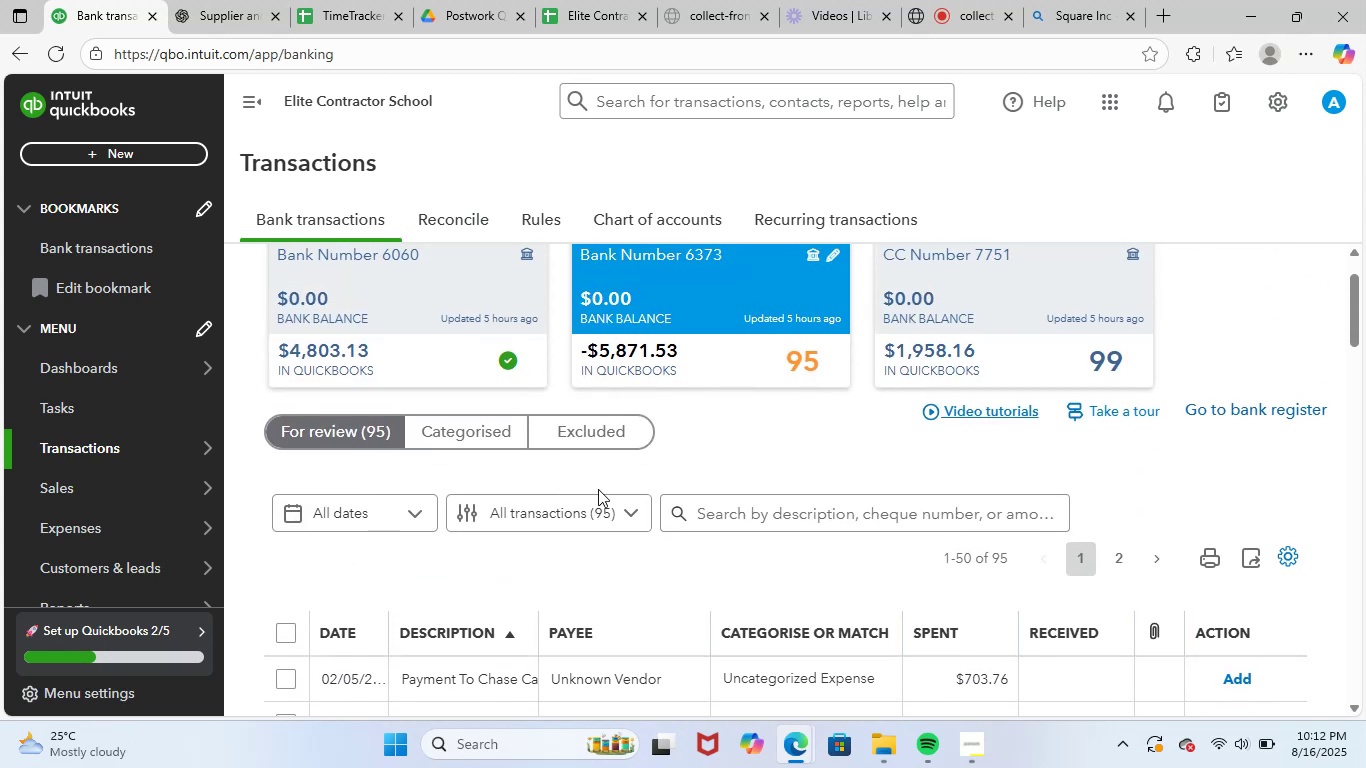 
scroll: coordinate [742, 549], scroll_direction: down, amount: 8.0
 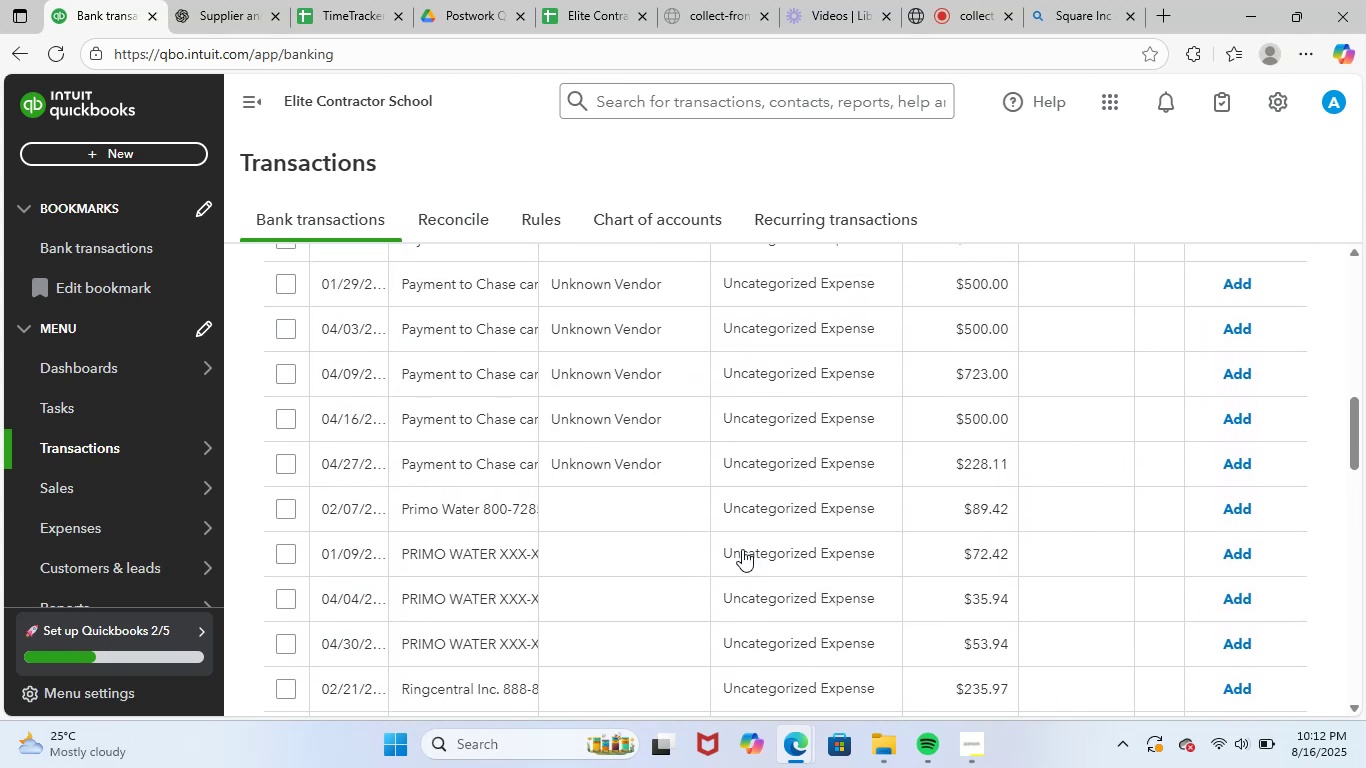 
scroll: coordinate [742, 549], scroll_direction: up, amount: 6.0
 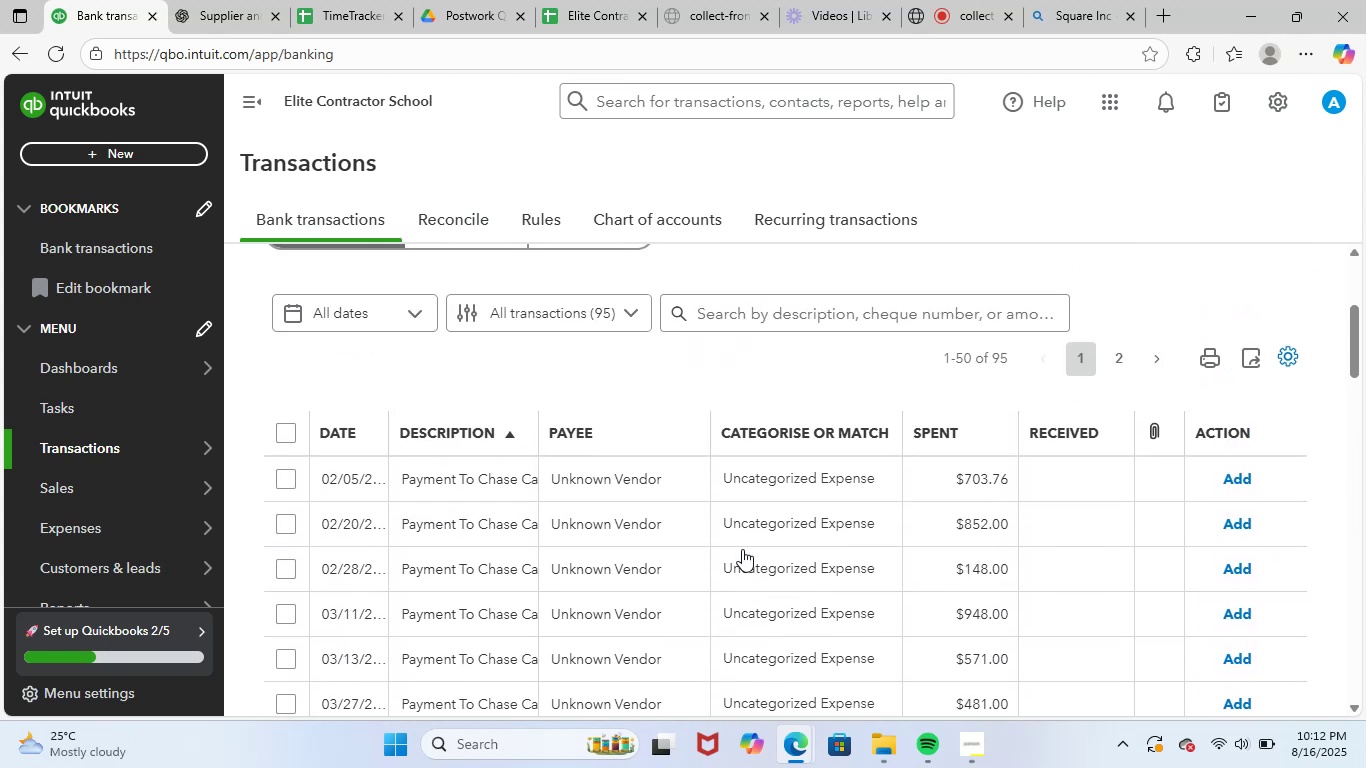 
scroll: coordinate [758, 523], scroll_direction: down, amount: 7.0
 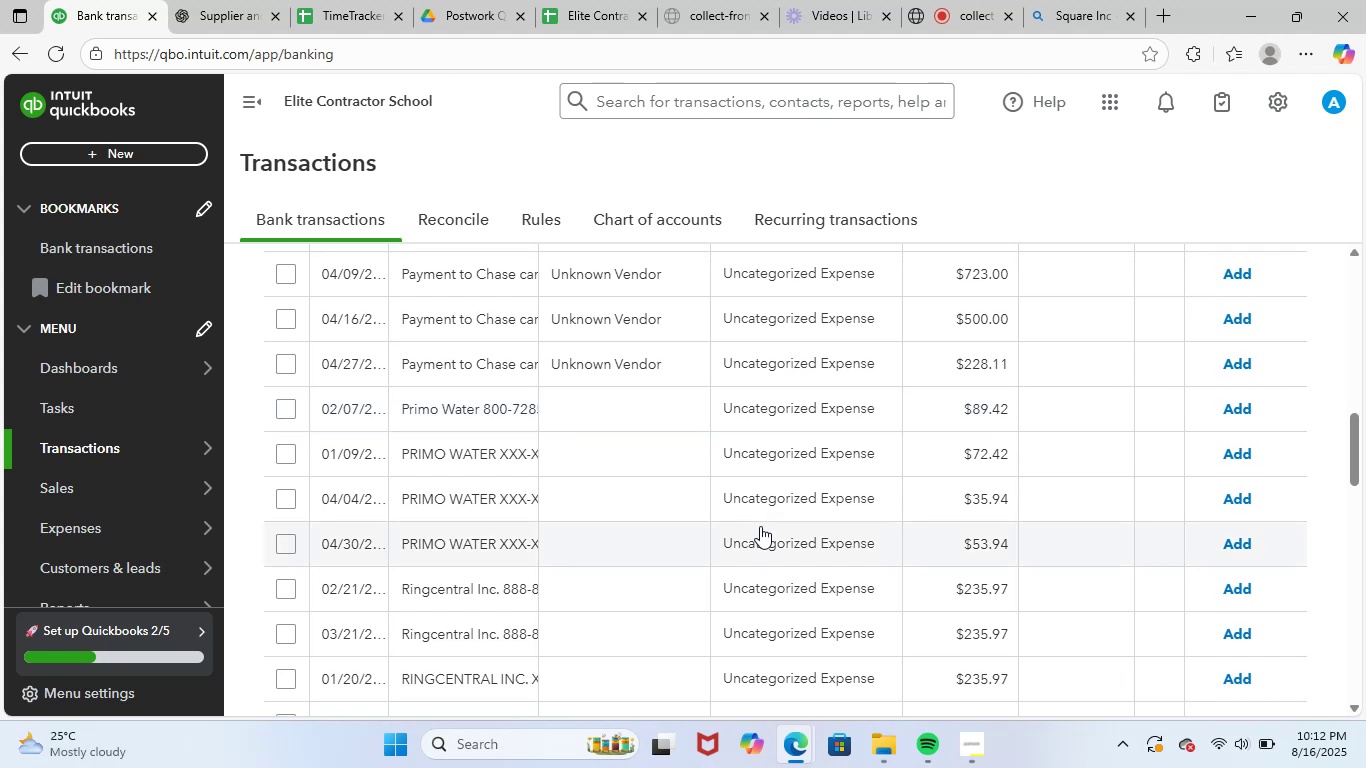 
scroll: coordinate [599, 475], scroll_direction: up, amount: 7.0
 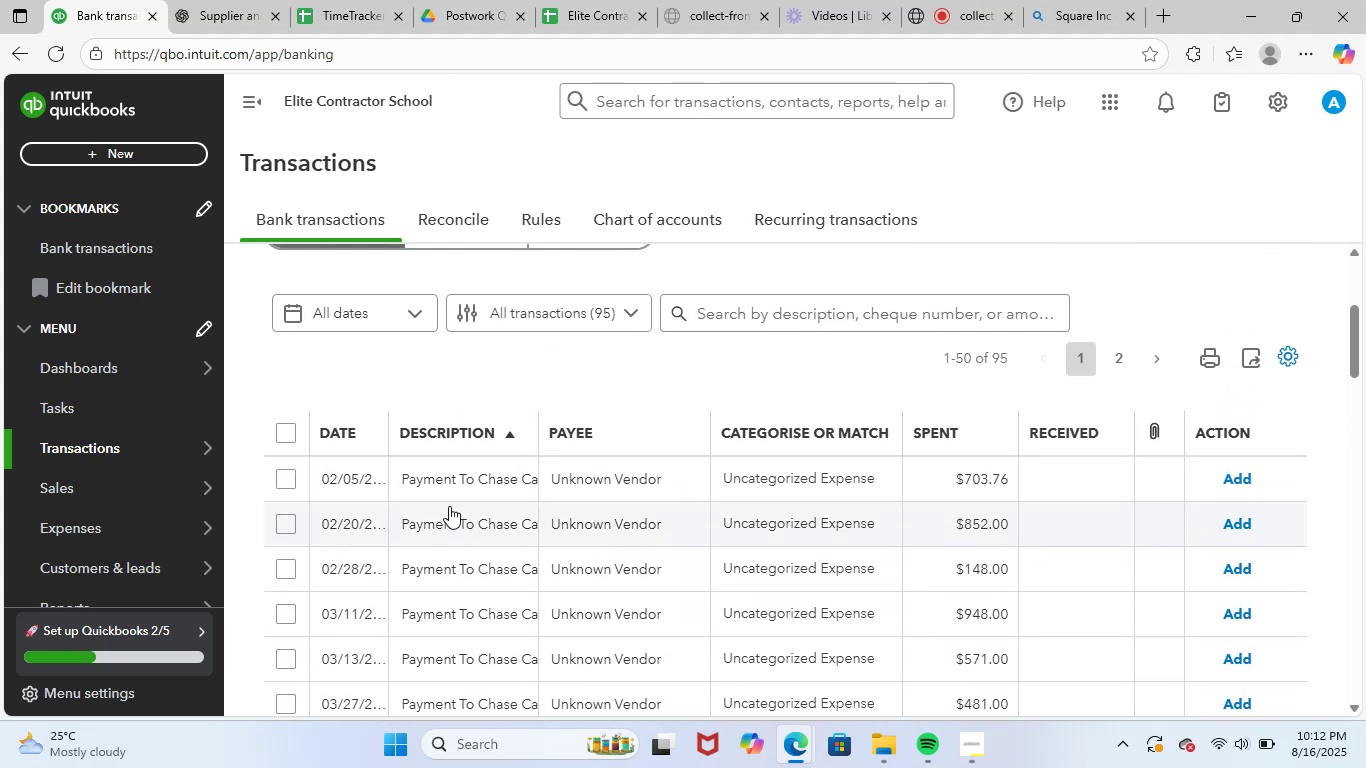 
left_click([476, 479])
 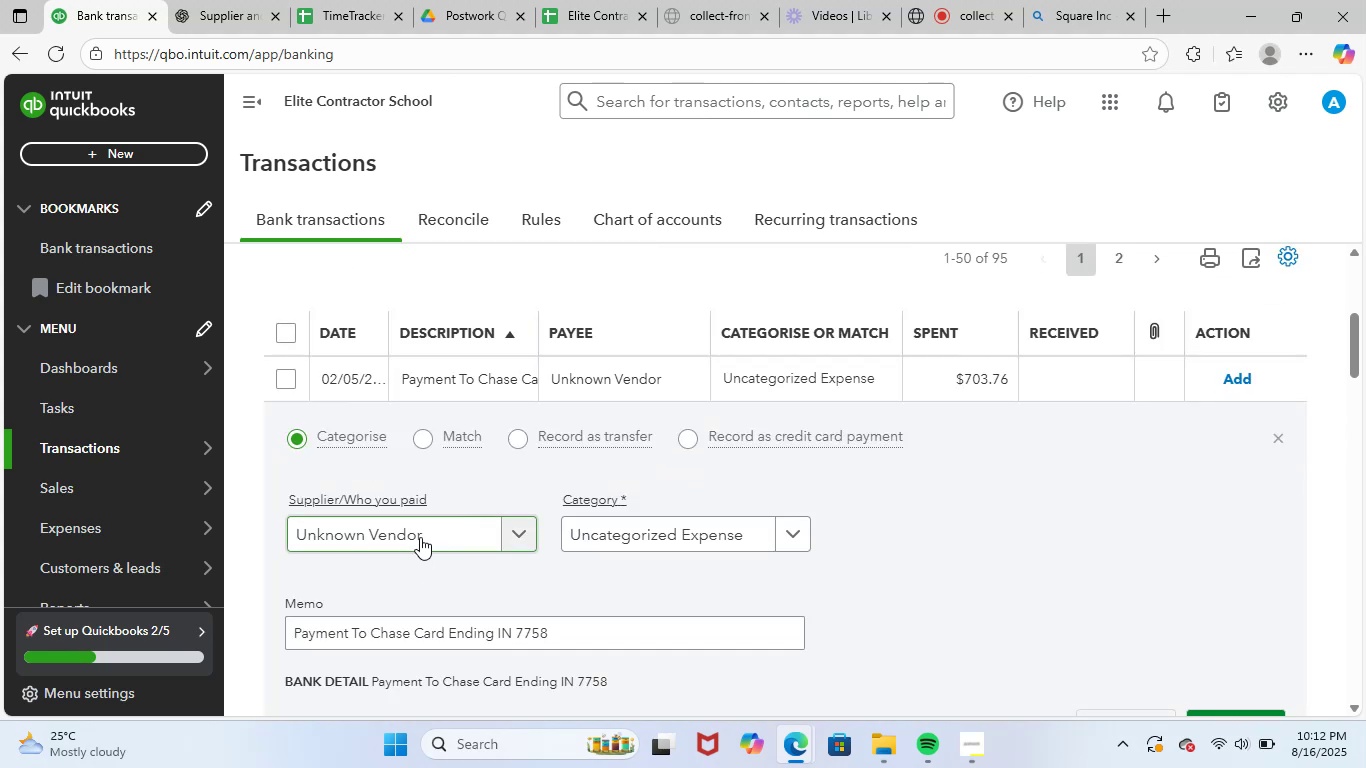 
left_click([682, 540])
 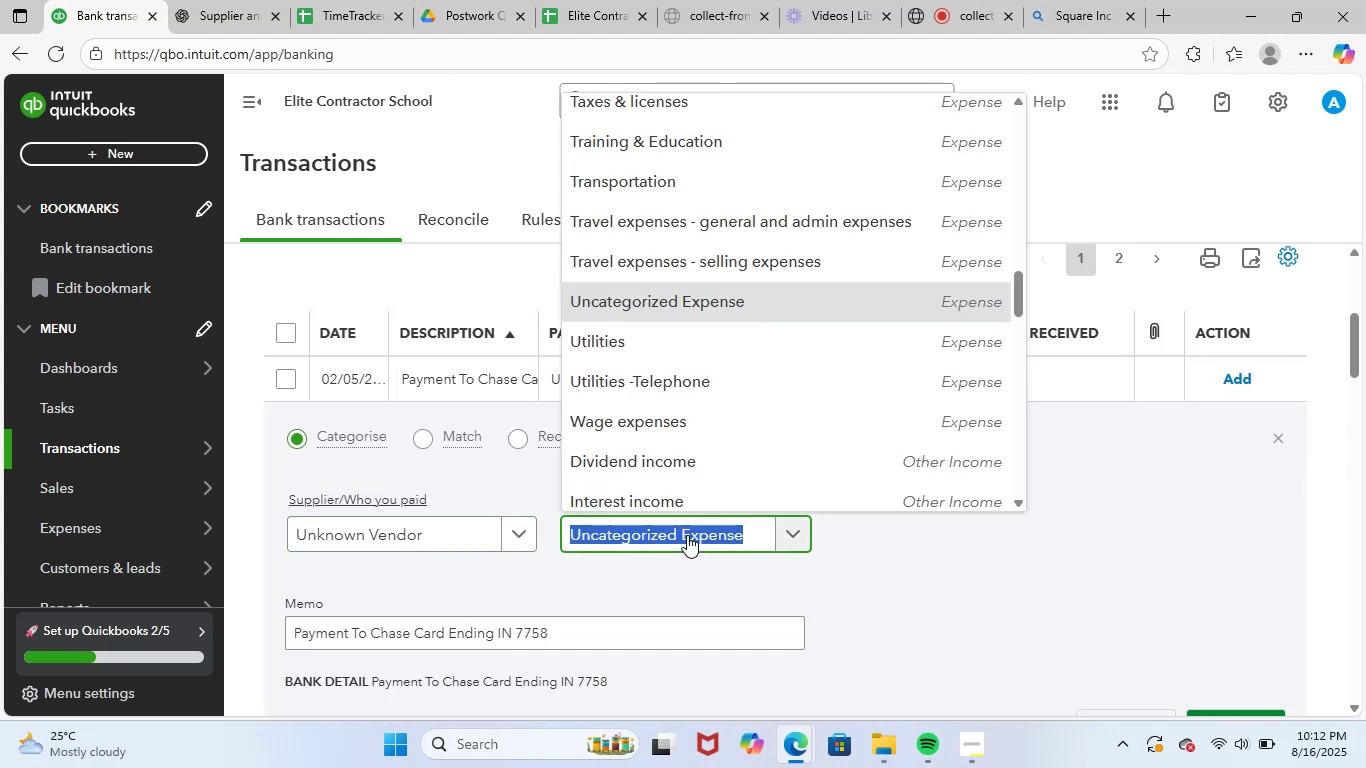 
type(gene)
 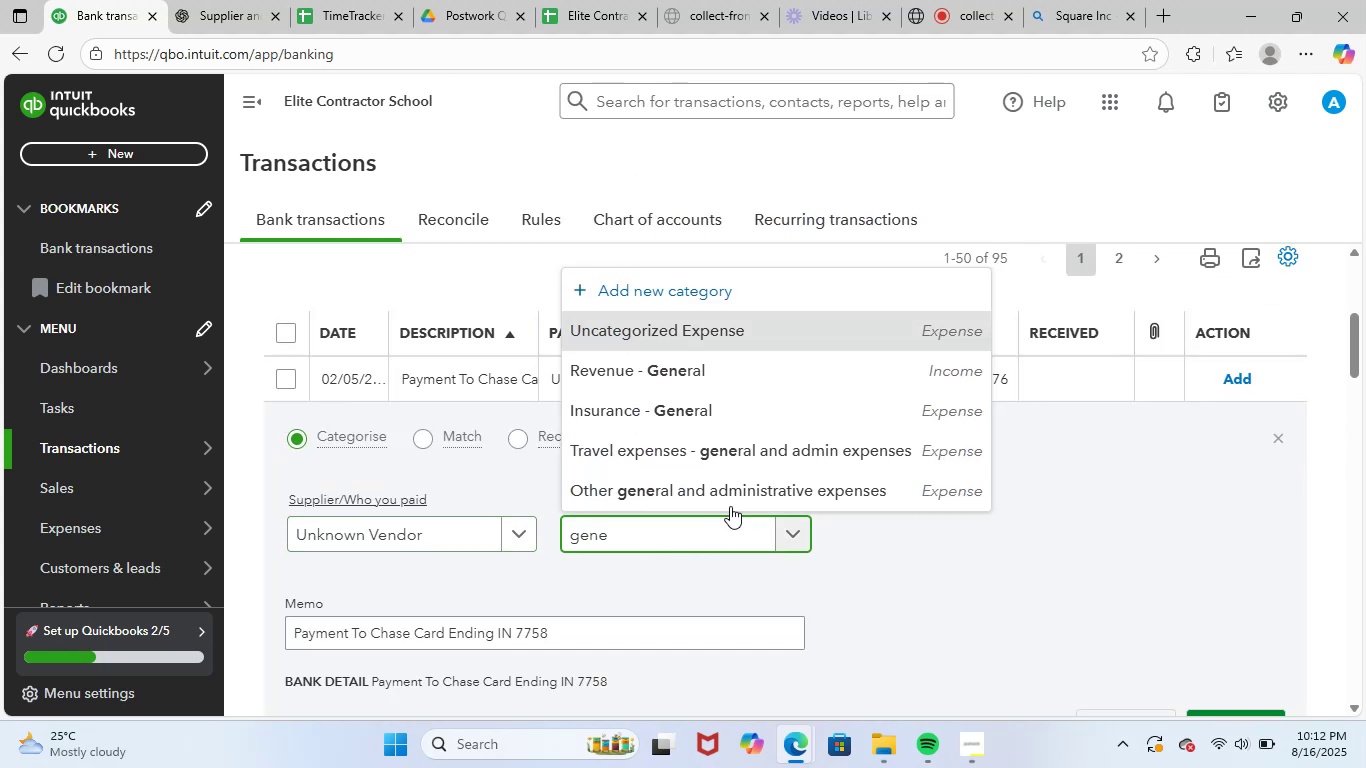 
left_click([759, 482])
 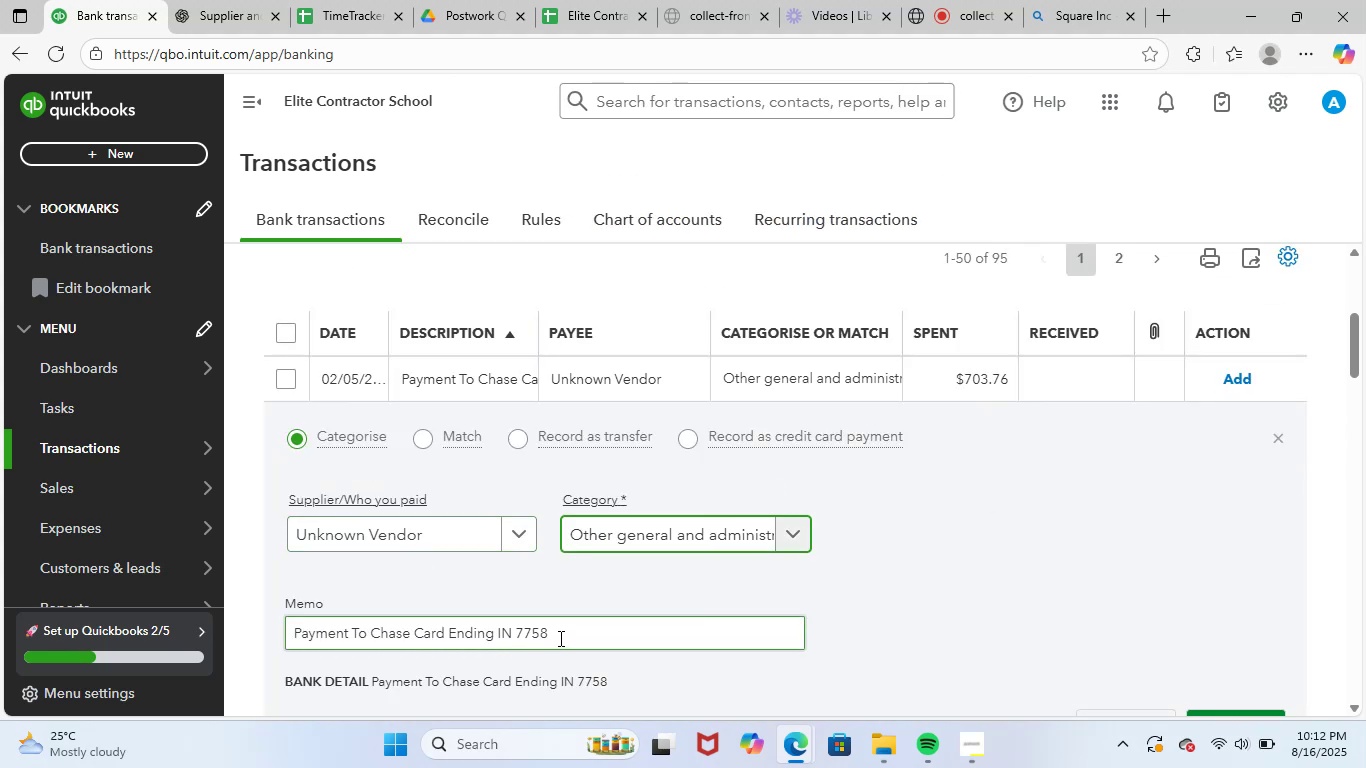 
left_click_drag(start_coordinate=[559, 638], to_coordinate=[196, 612])
 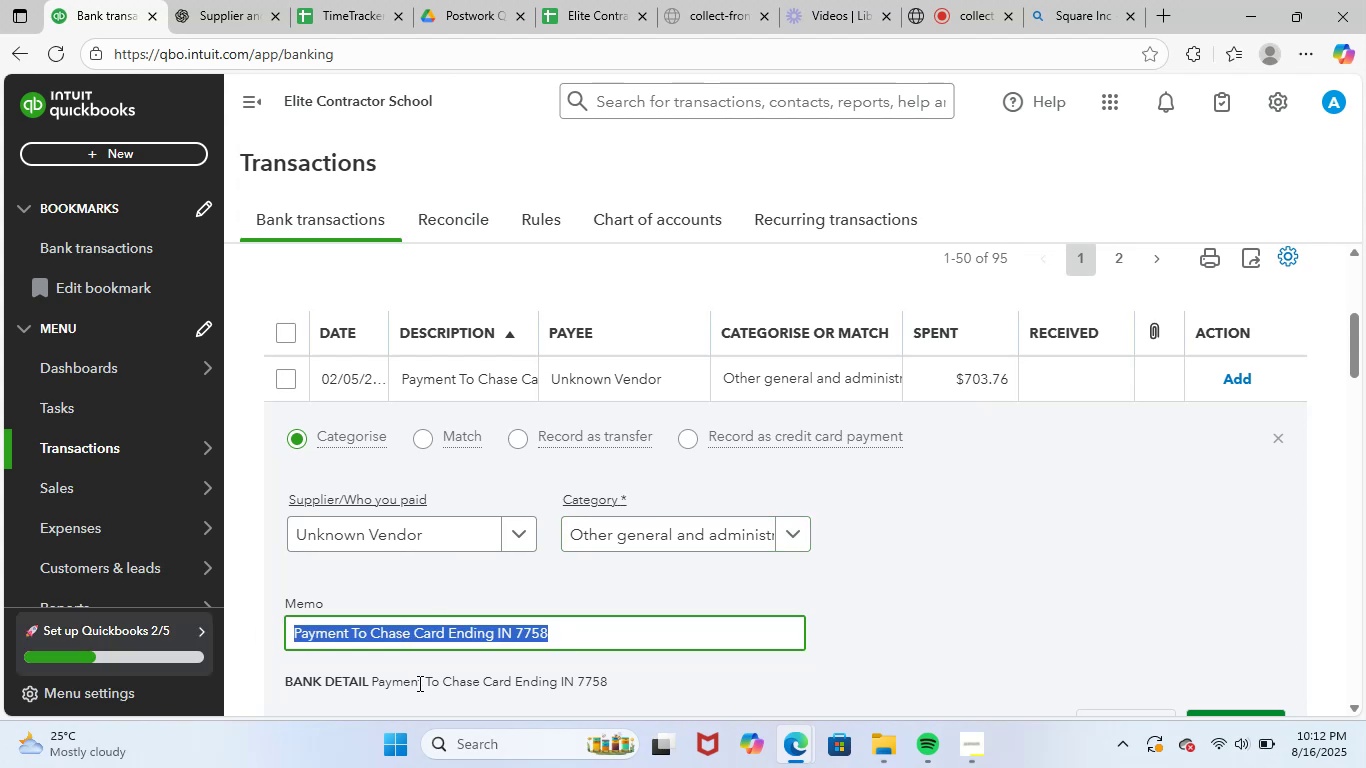 
key(Control+C)
 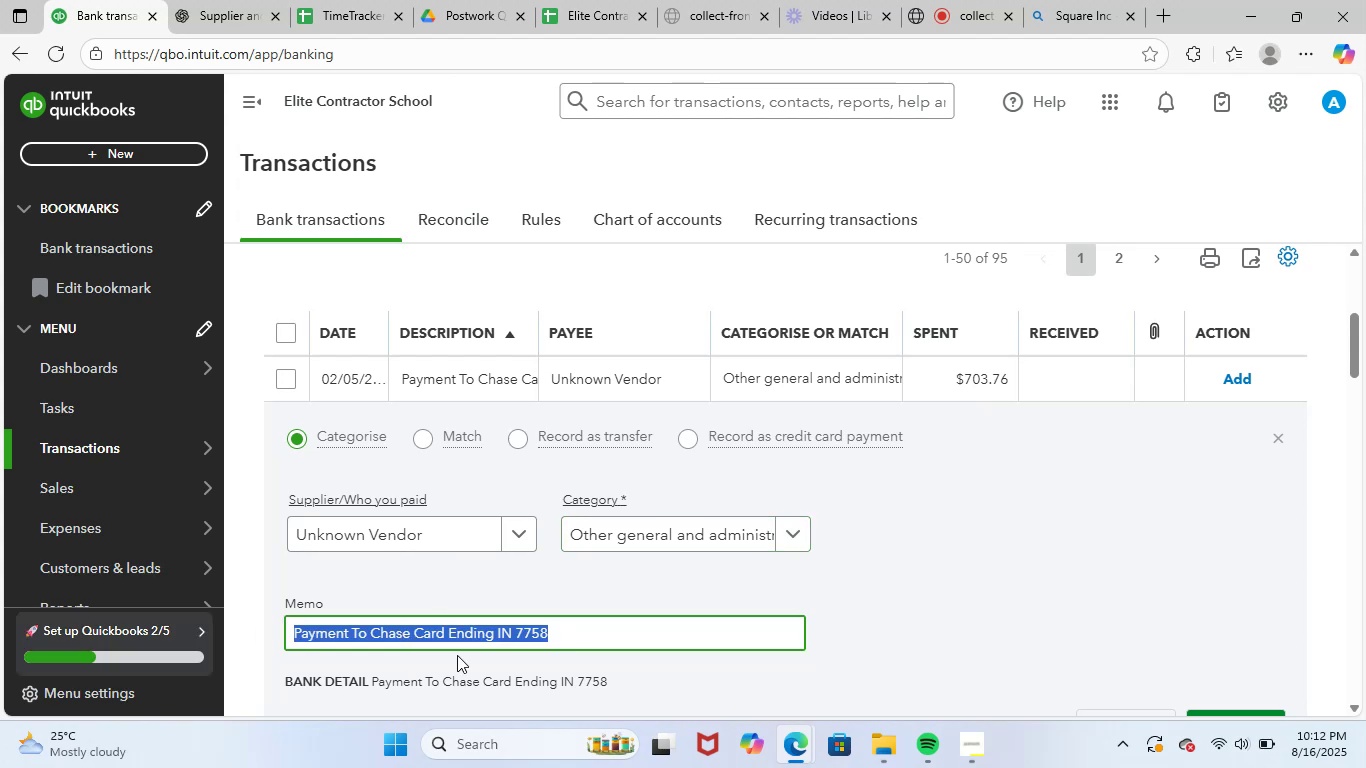 
scroll: coordinate [519, 572], scroll_direction: down, amount: 2.0
 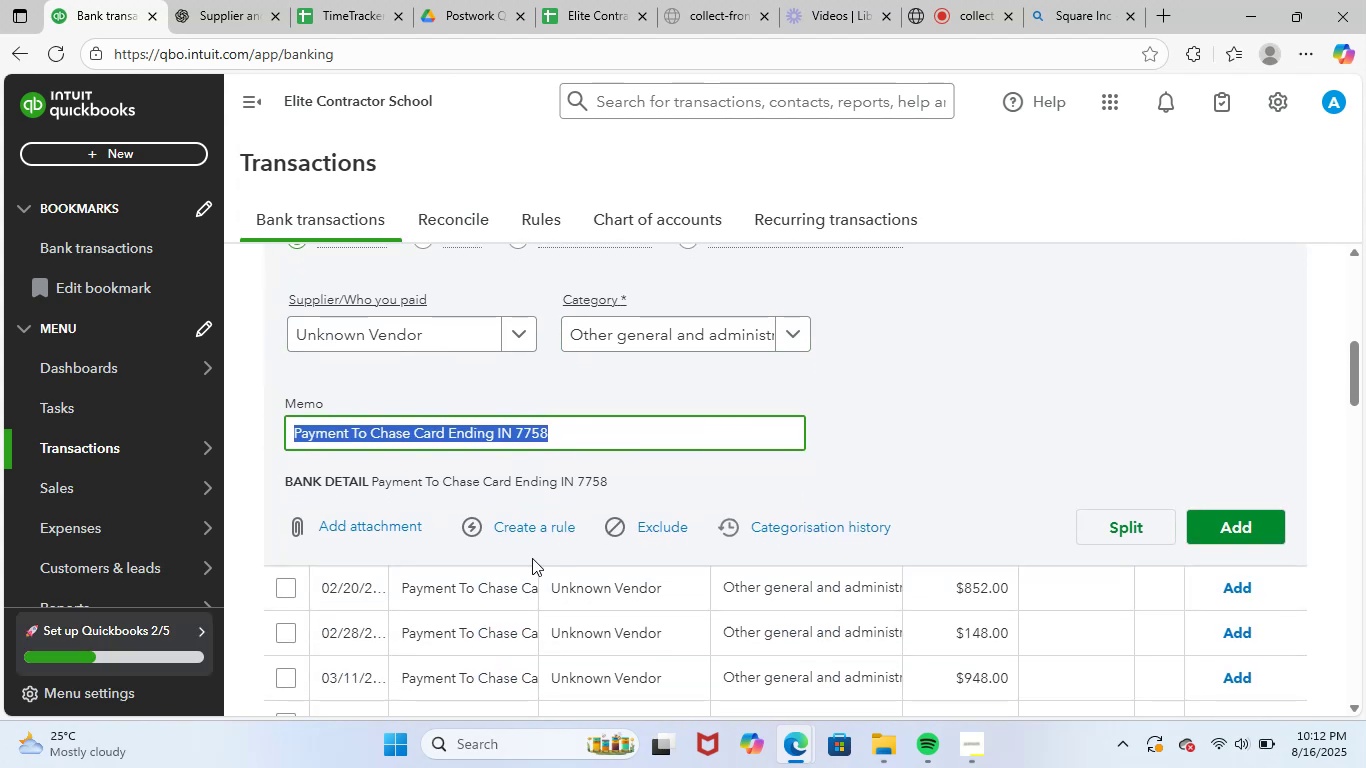 
left_click([544, 524])
 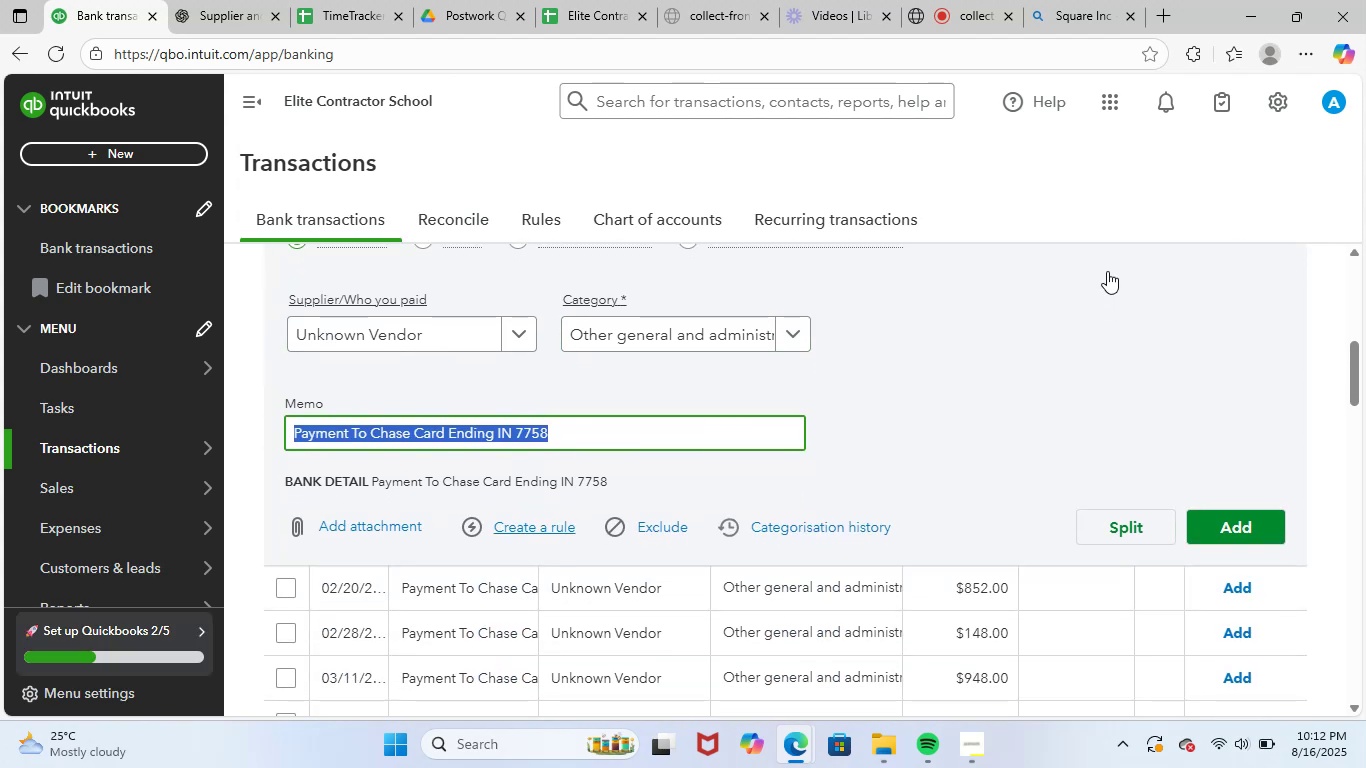 
key(Control+V)
 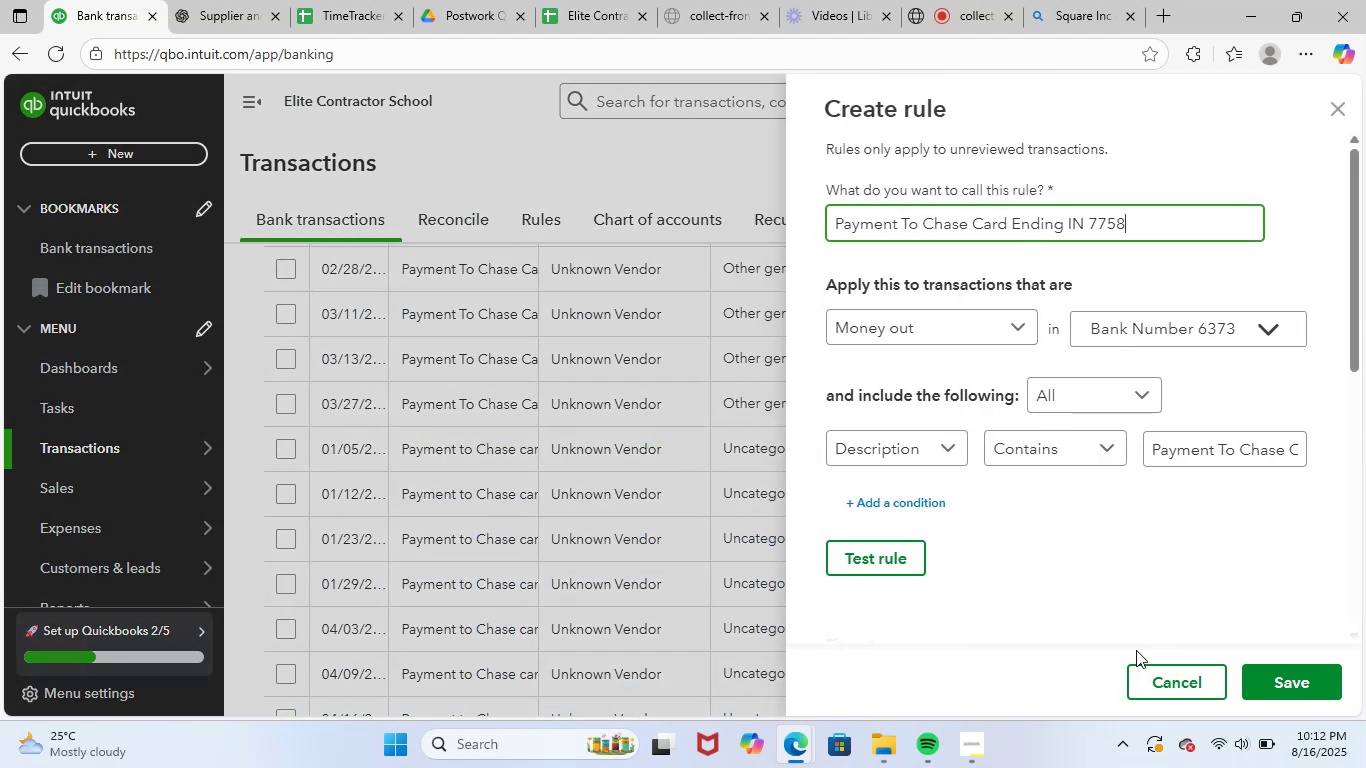 
left_click([1148, 603])
 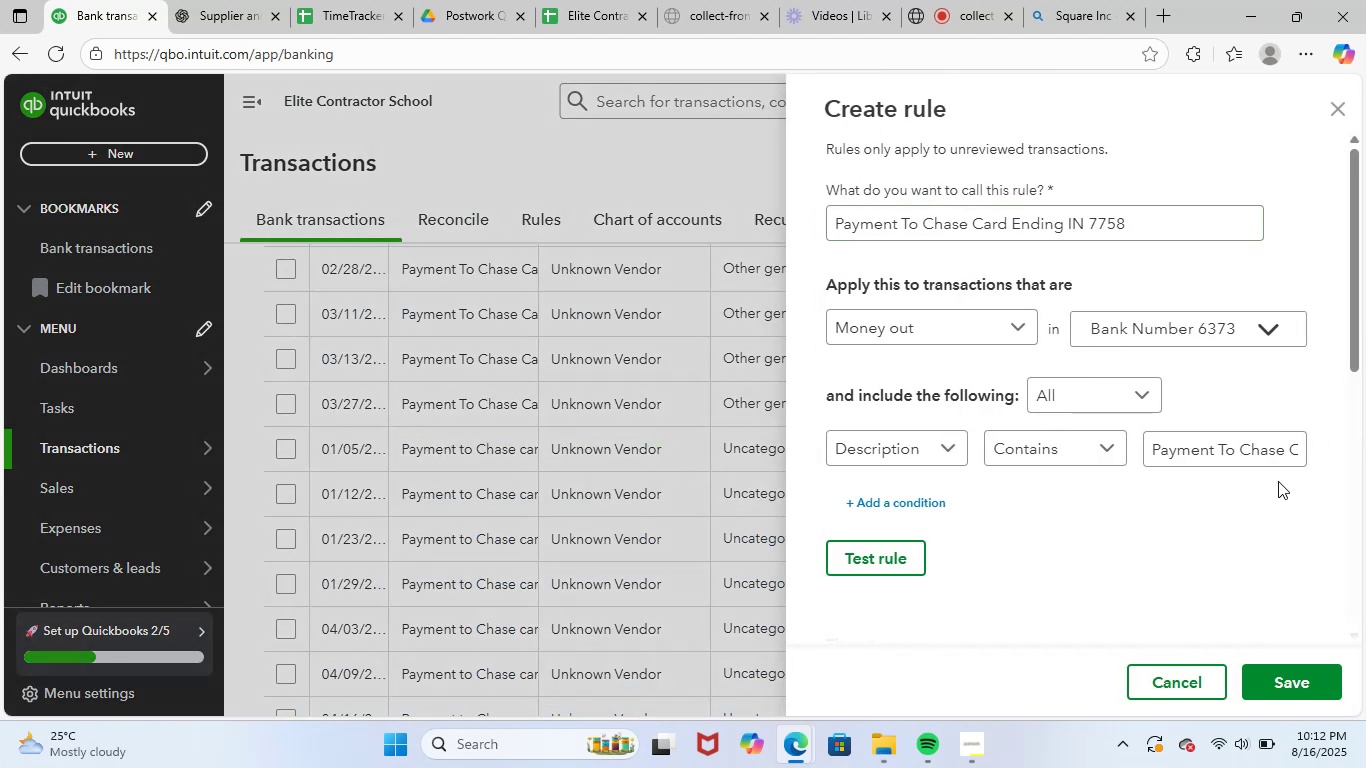 
scroll: coordinate [1129, 551], scroll_direction: down, amount: 11.0
 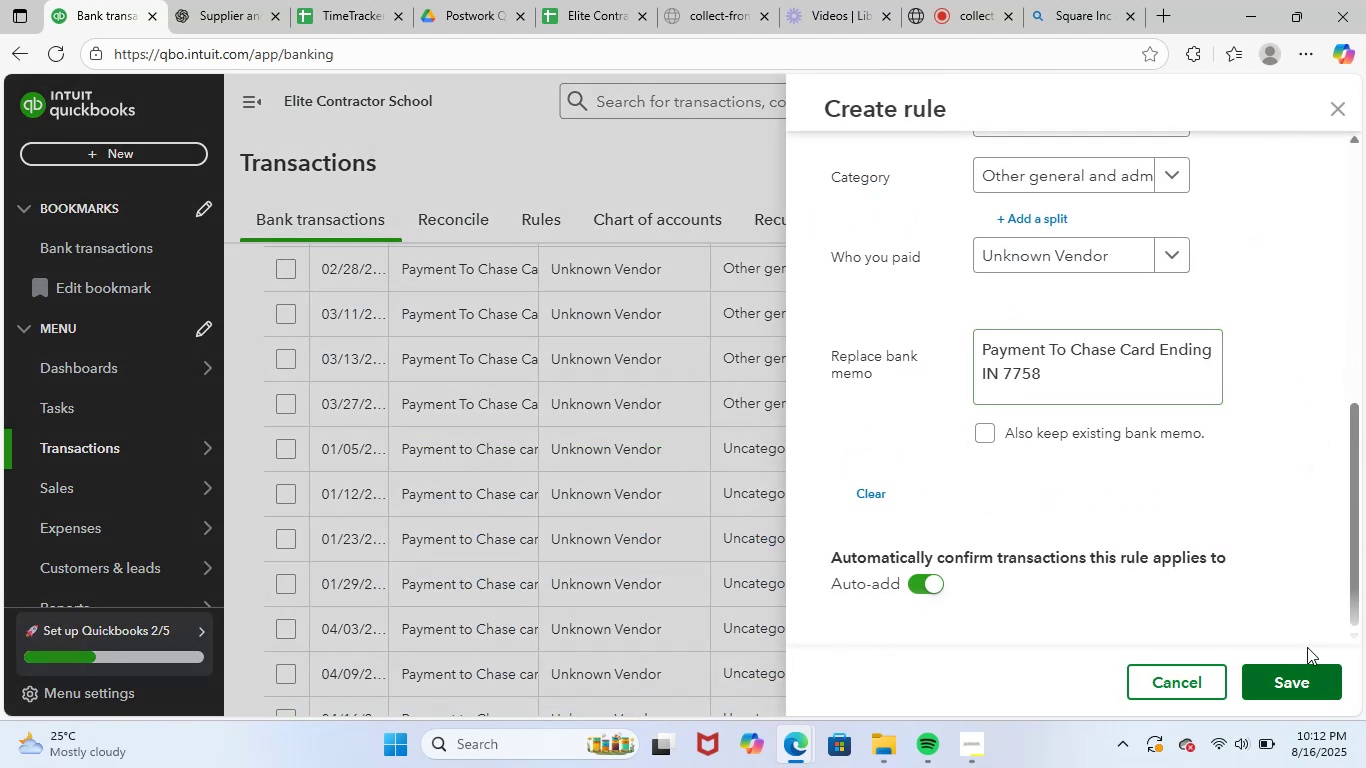 
left_click([1294, 678])
 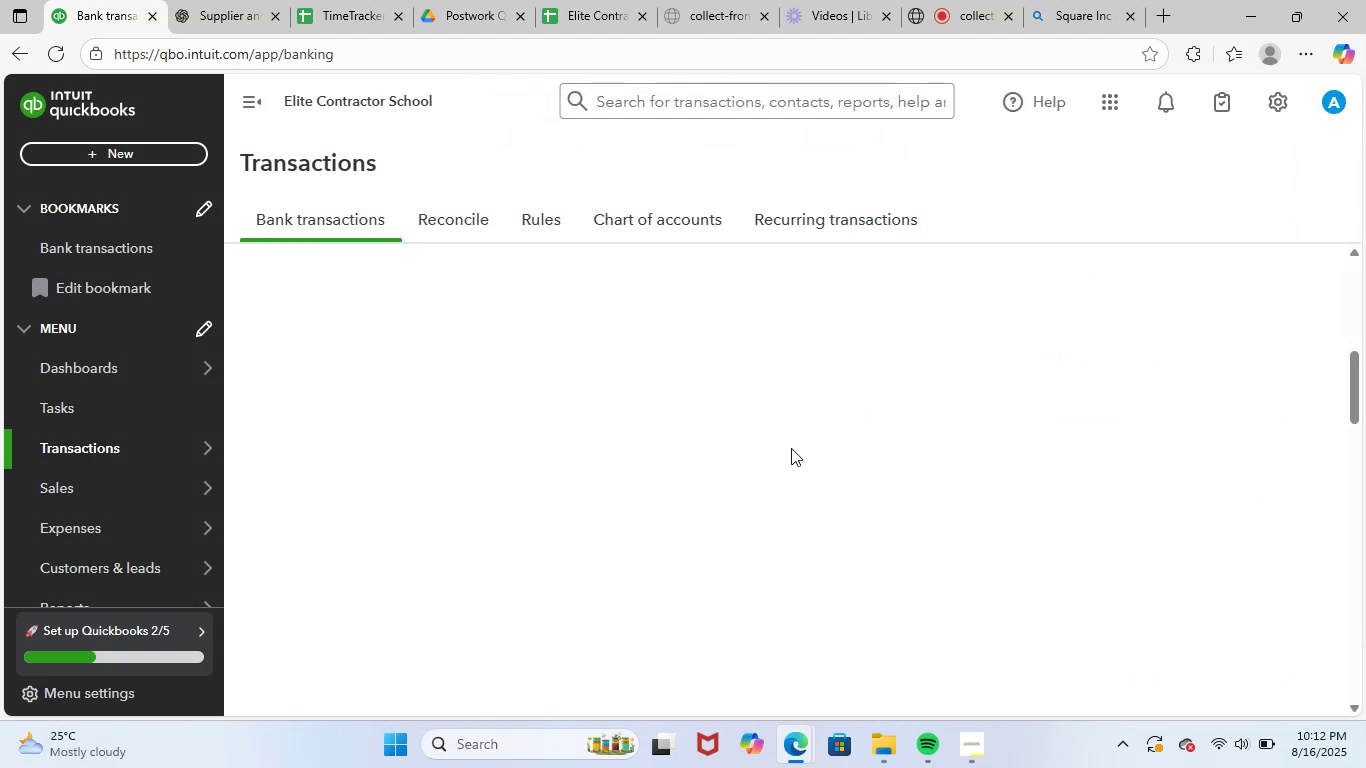 
wait(6.16)
 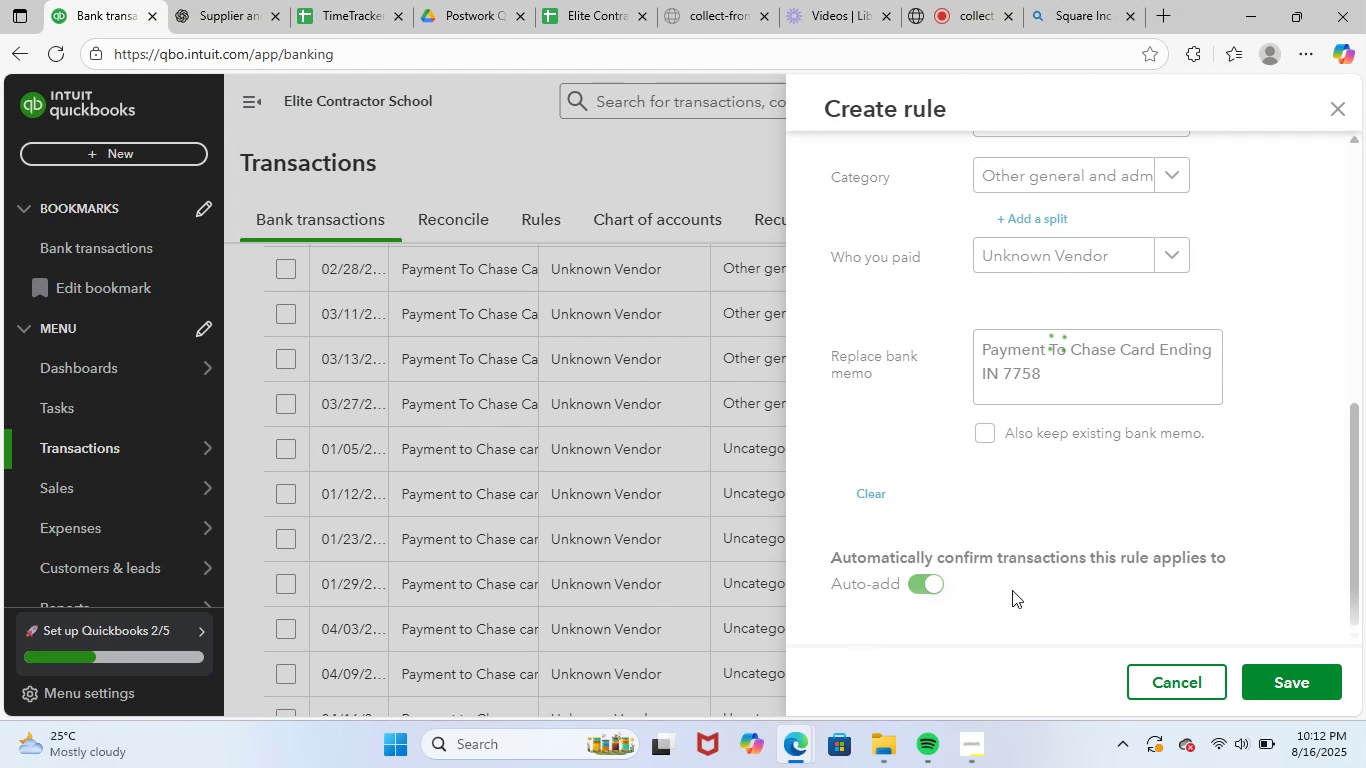 
scroll: coordinate [745, 427], scroll_direction: up, amount: 3.0
 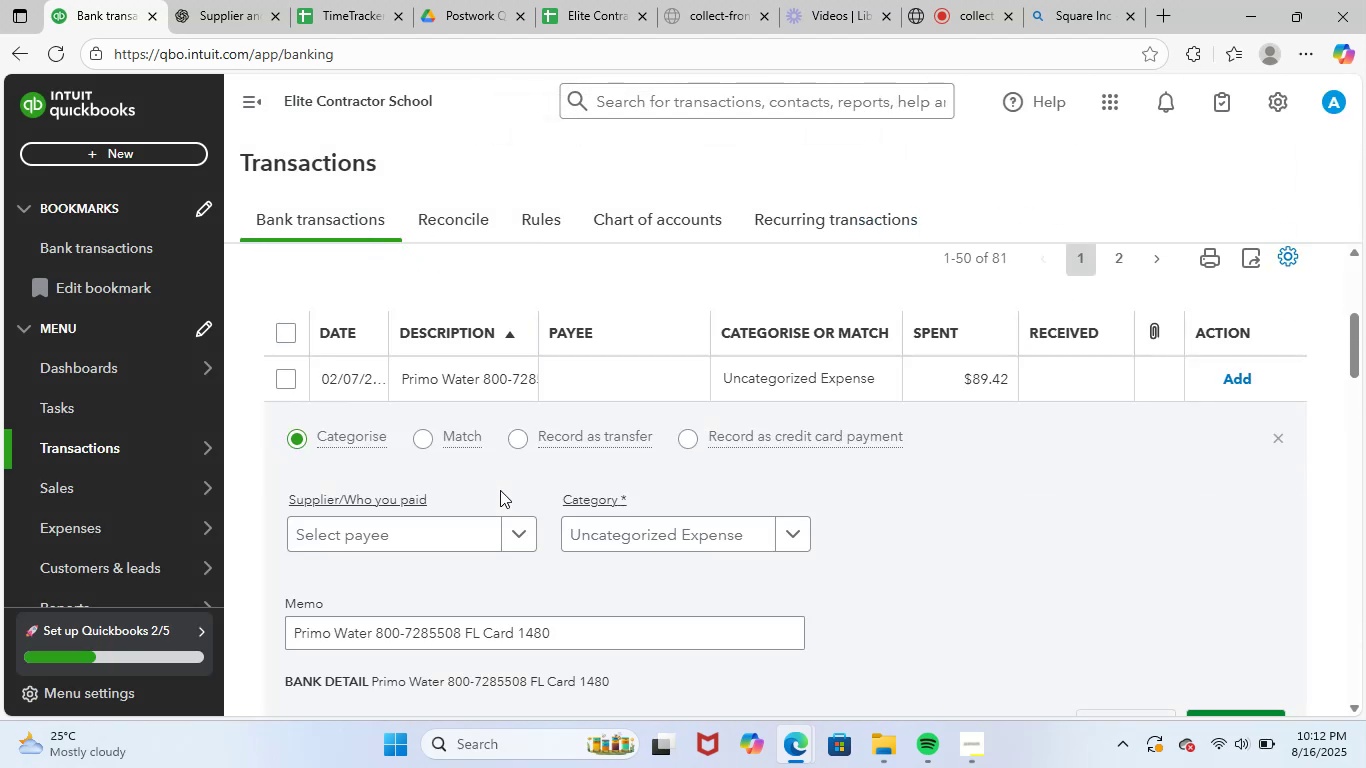 
left_click_drag(start_coordinate=[570, 631], to_coordinate=[243, 615])
 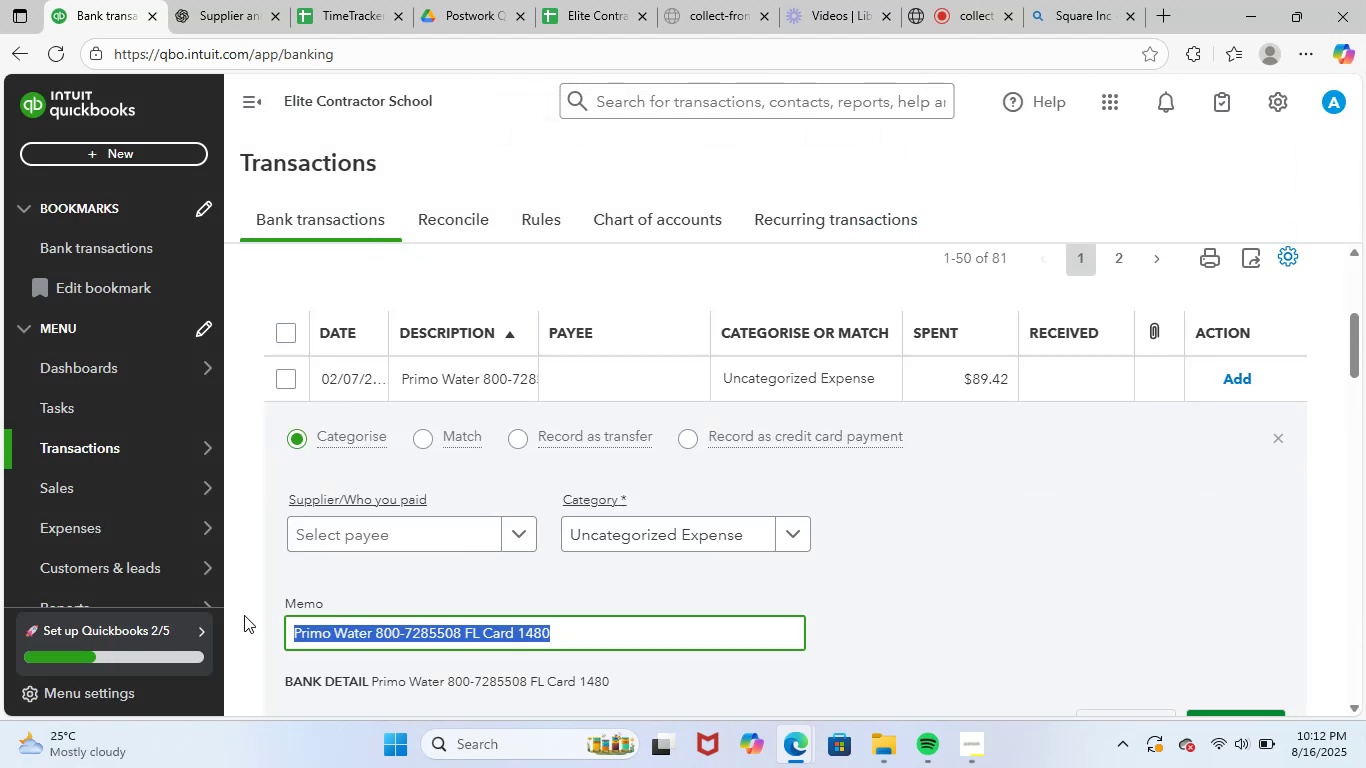 
key(Control+ControlLeft)
 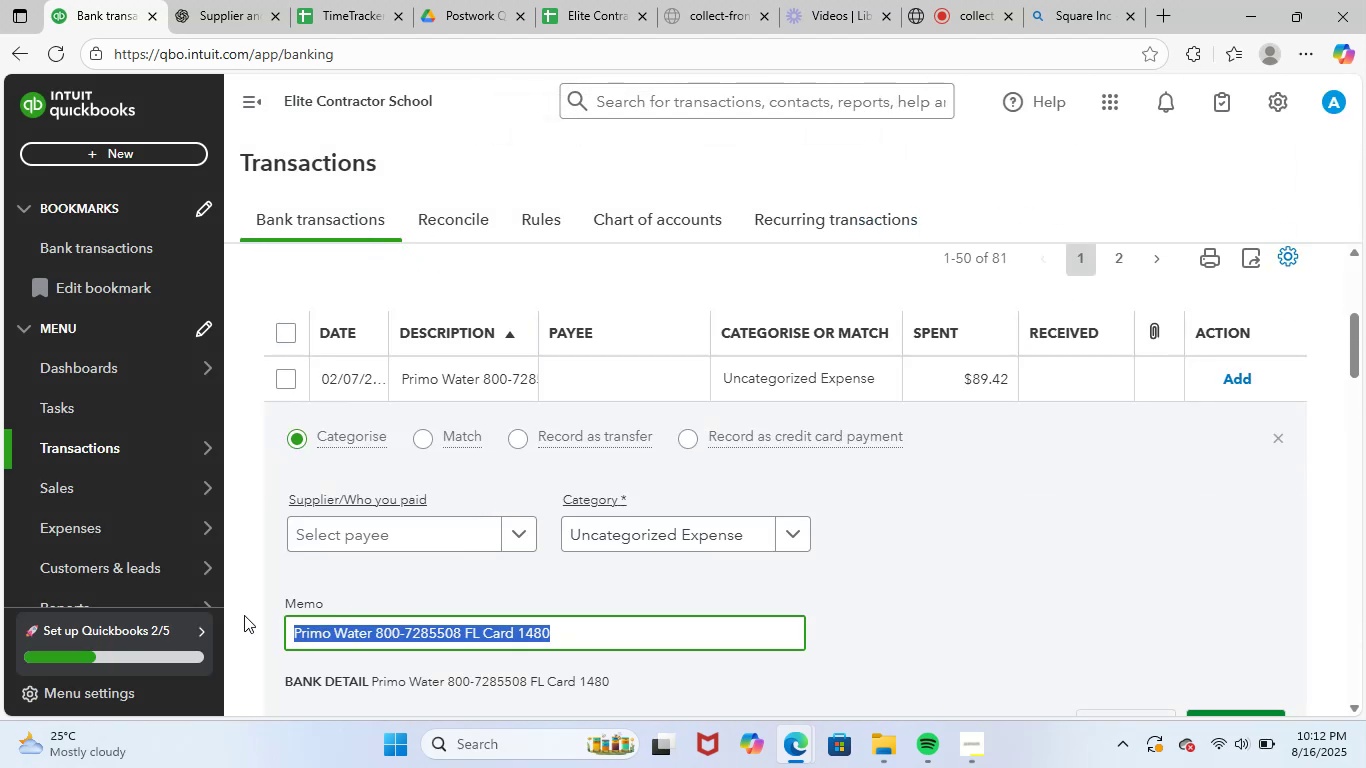 
key(Control+C)
 